 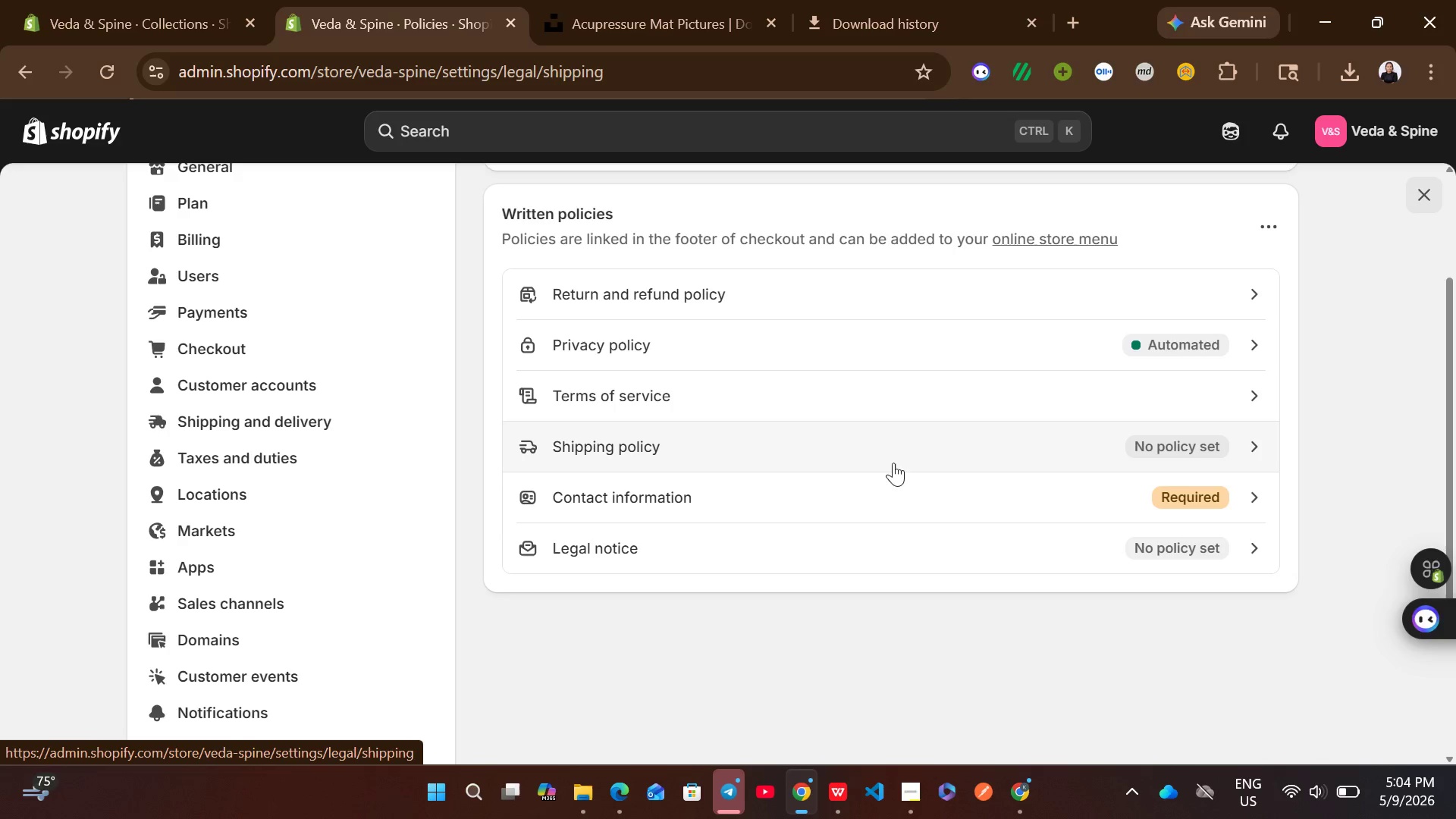 
left_click([680, 460])
 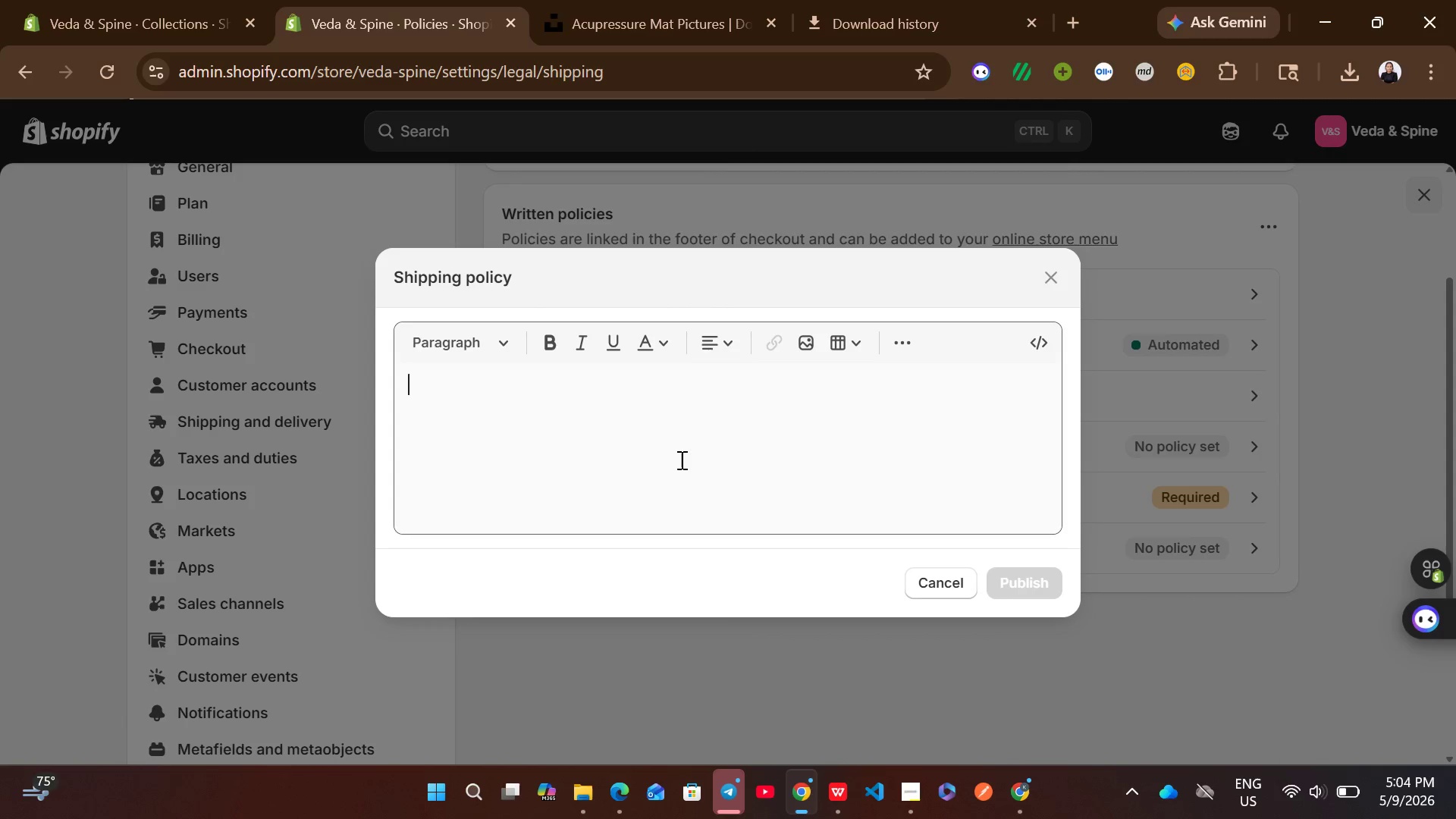 
left_click([680, 460])
 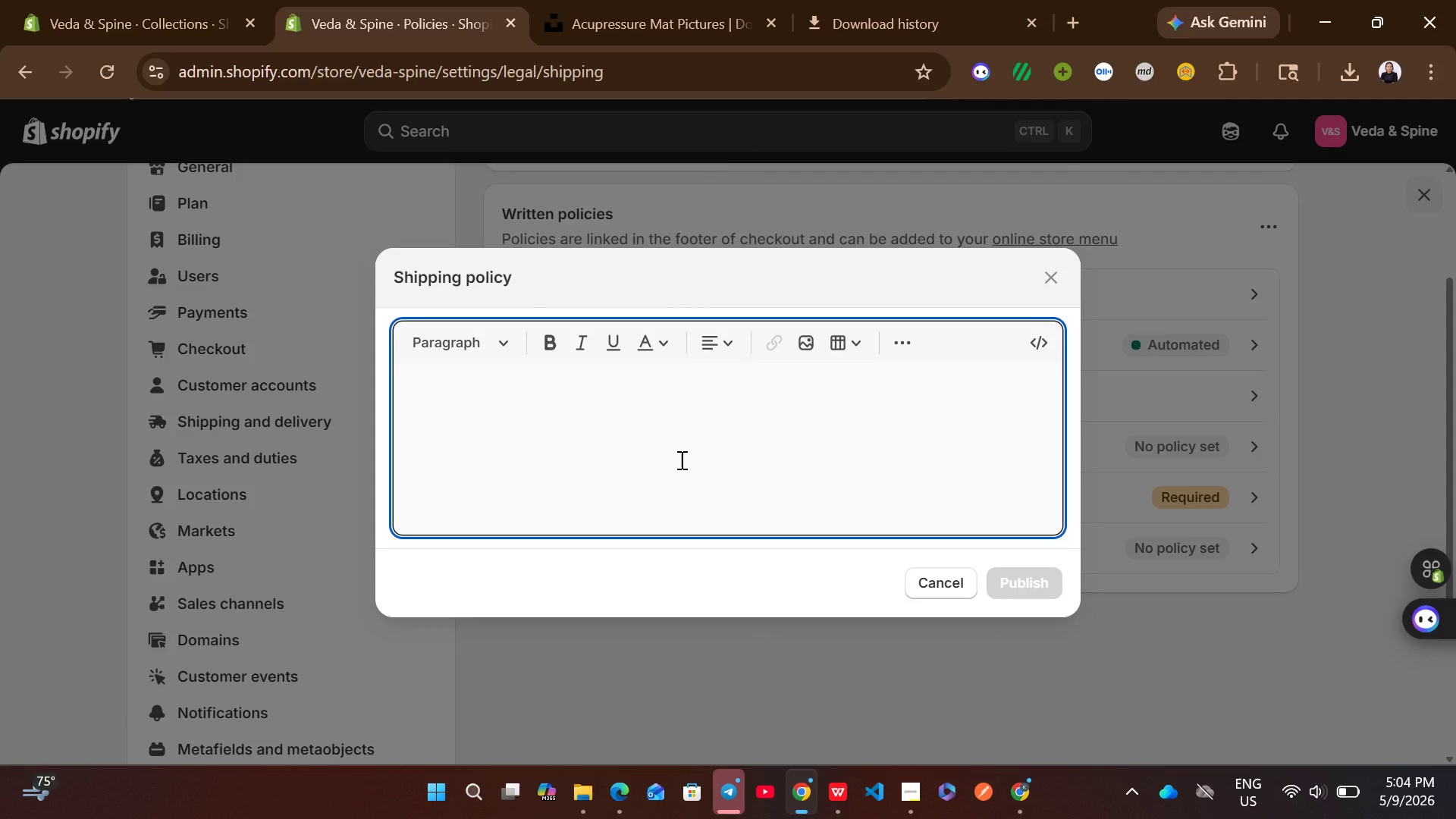 
type(orders are )
key(Backspace)
type( processed within 48 hours. standard shipping takes 3-5 business days.)
 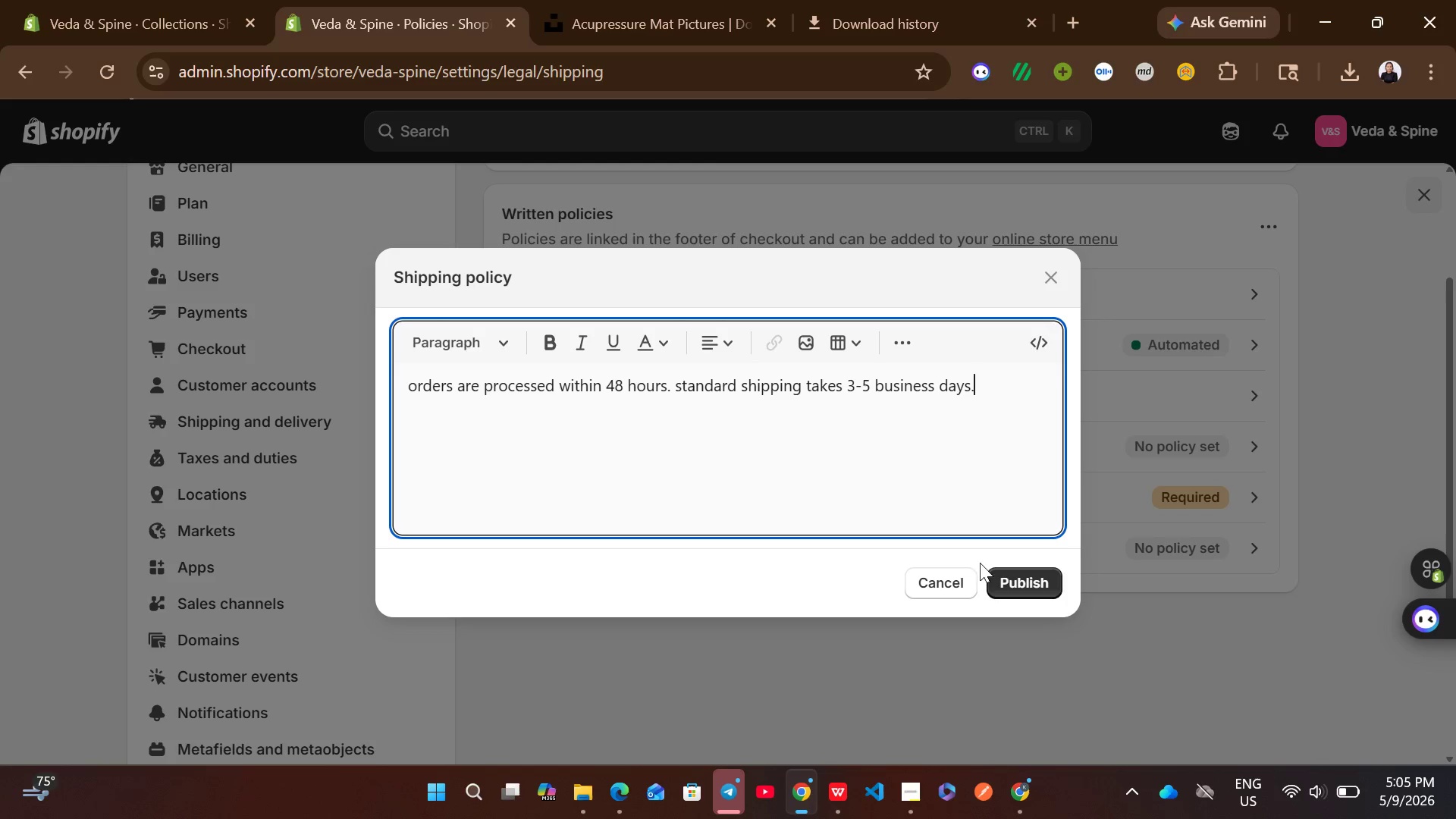 
left_click([1018, 581])
 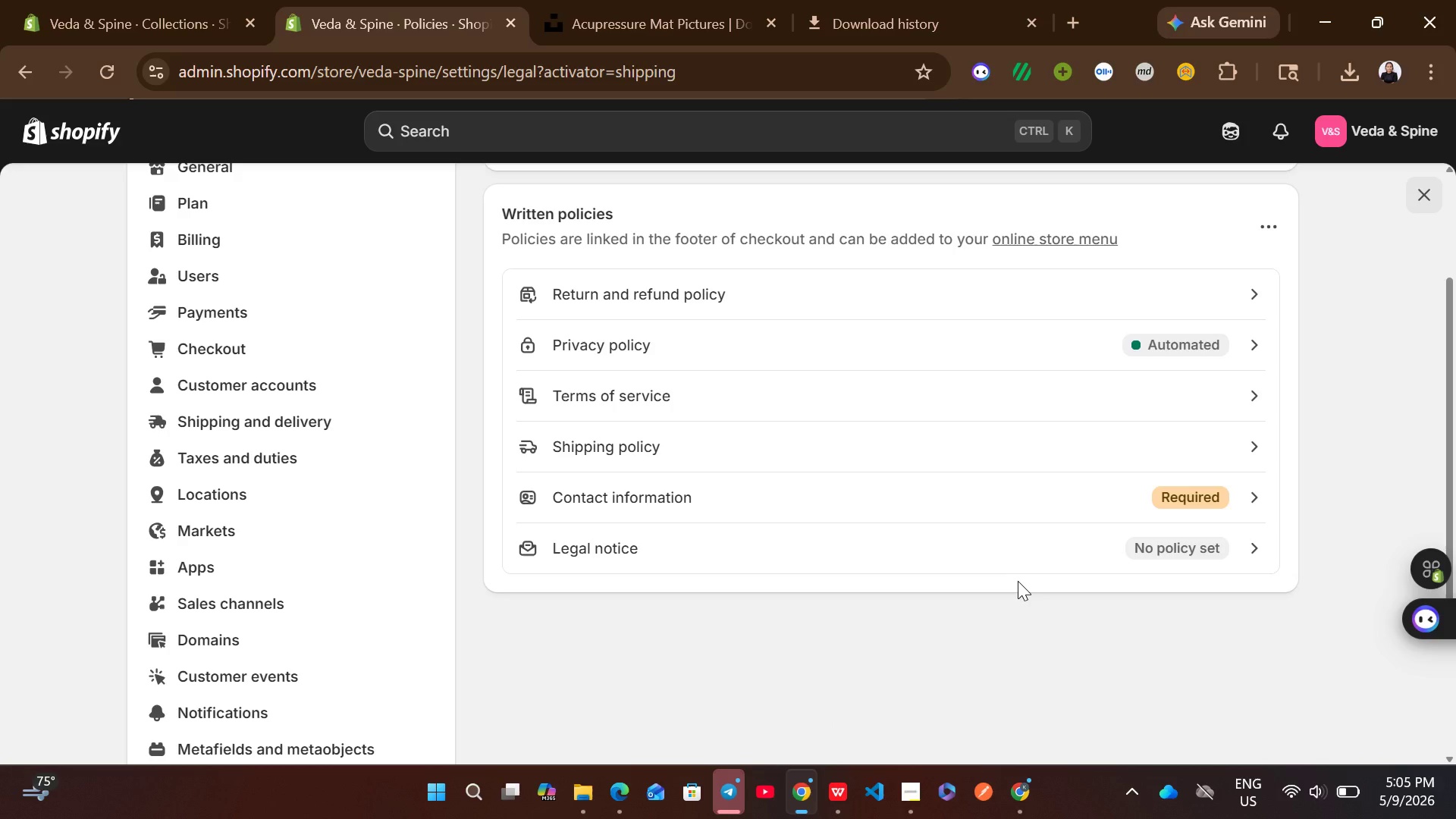 
wait(14.05)
 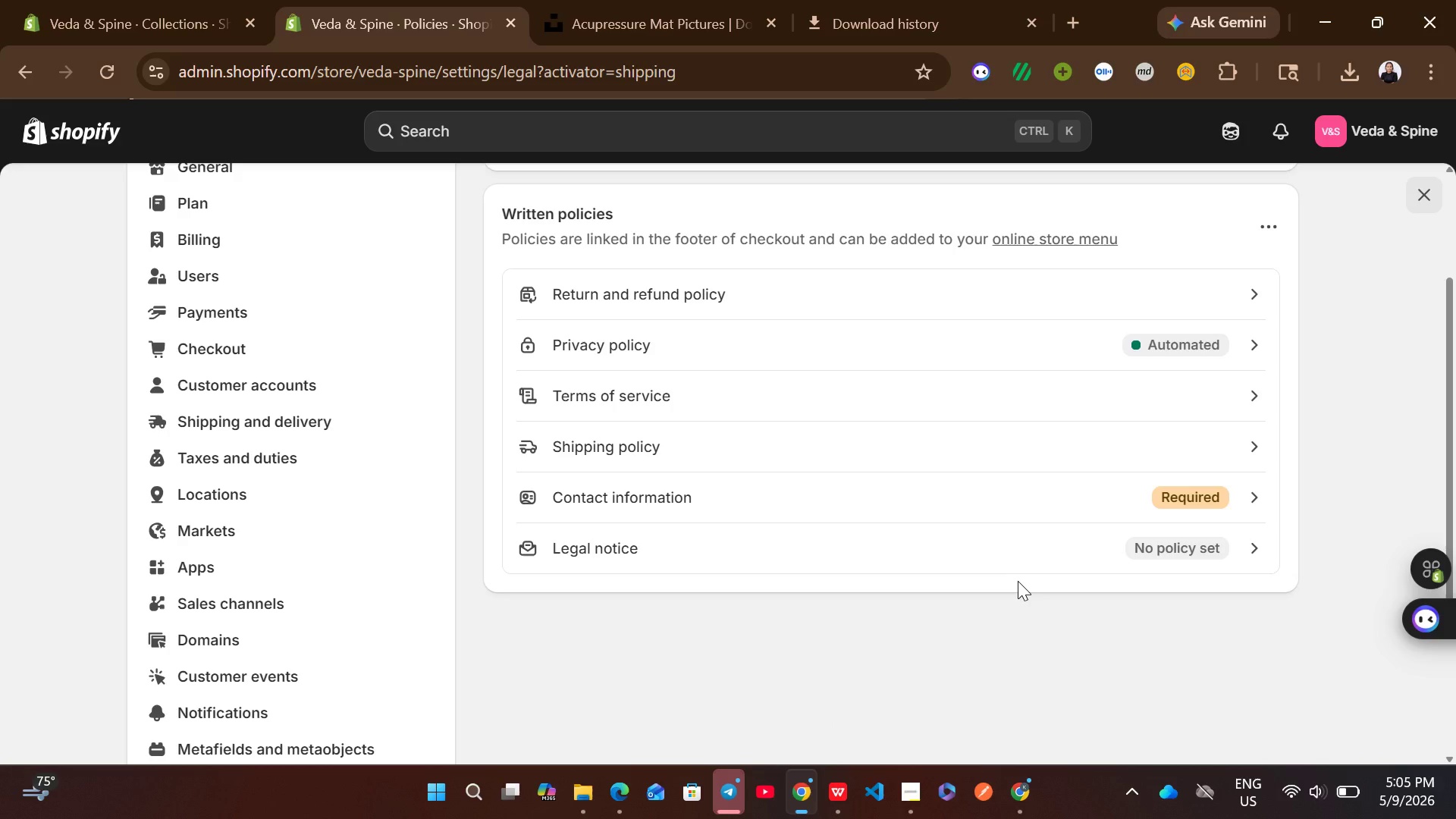 
left_click([931, 571])
 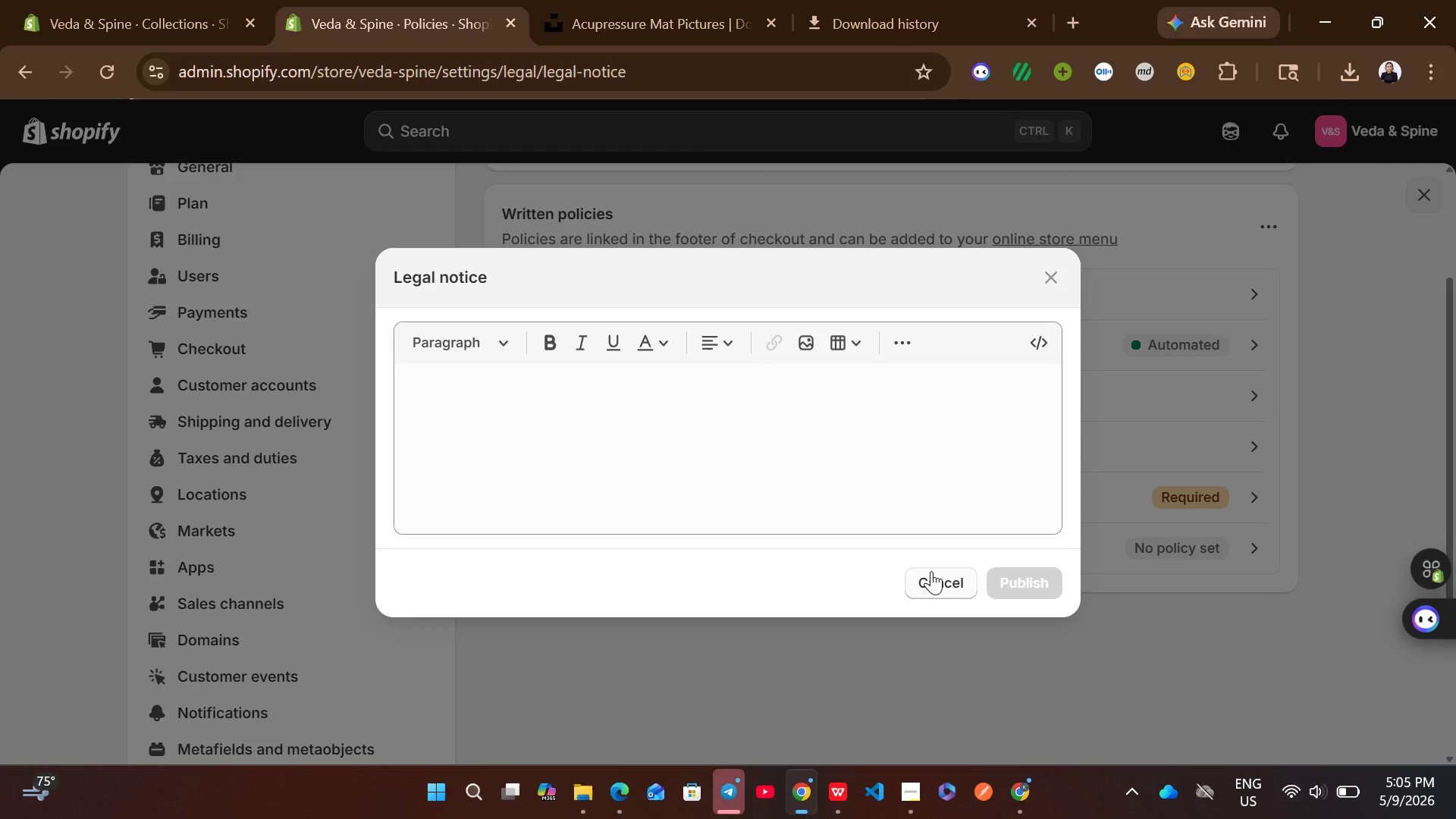 
left_click([631, 441])
 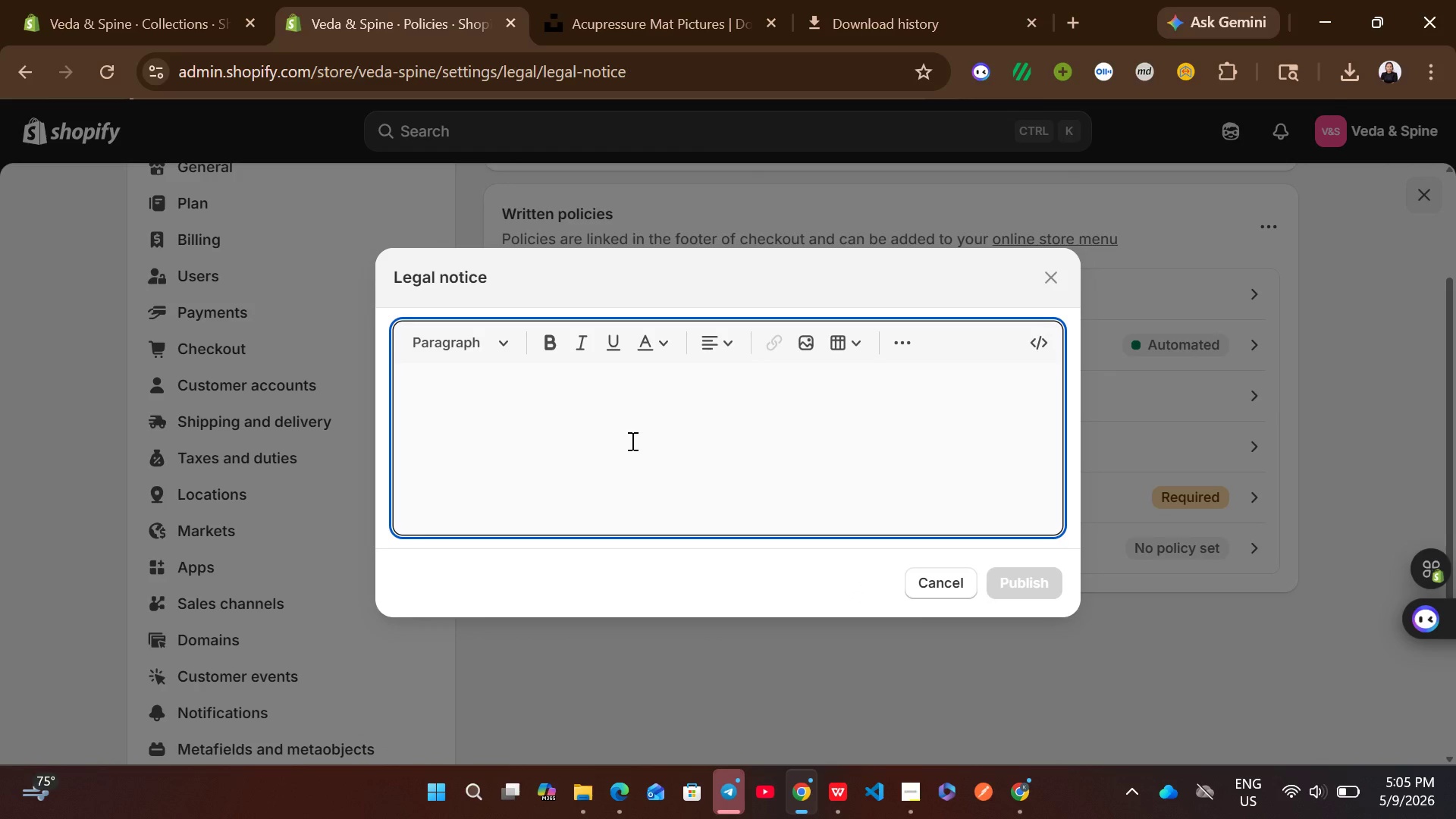 
type(Our )
 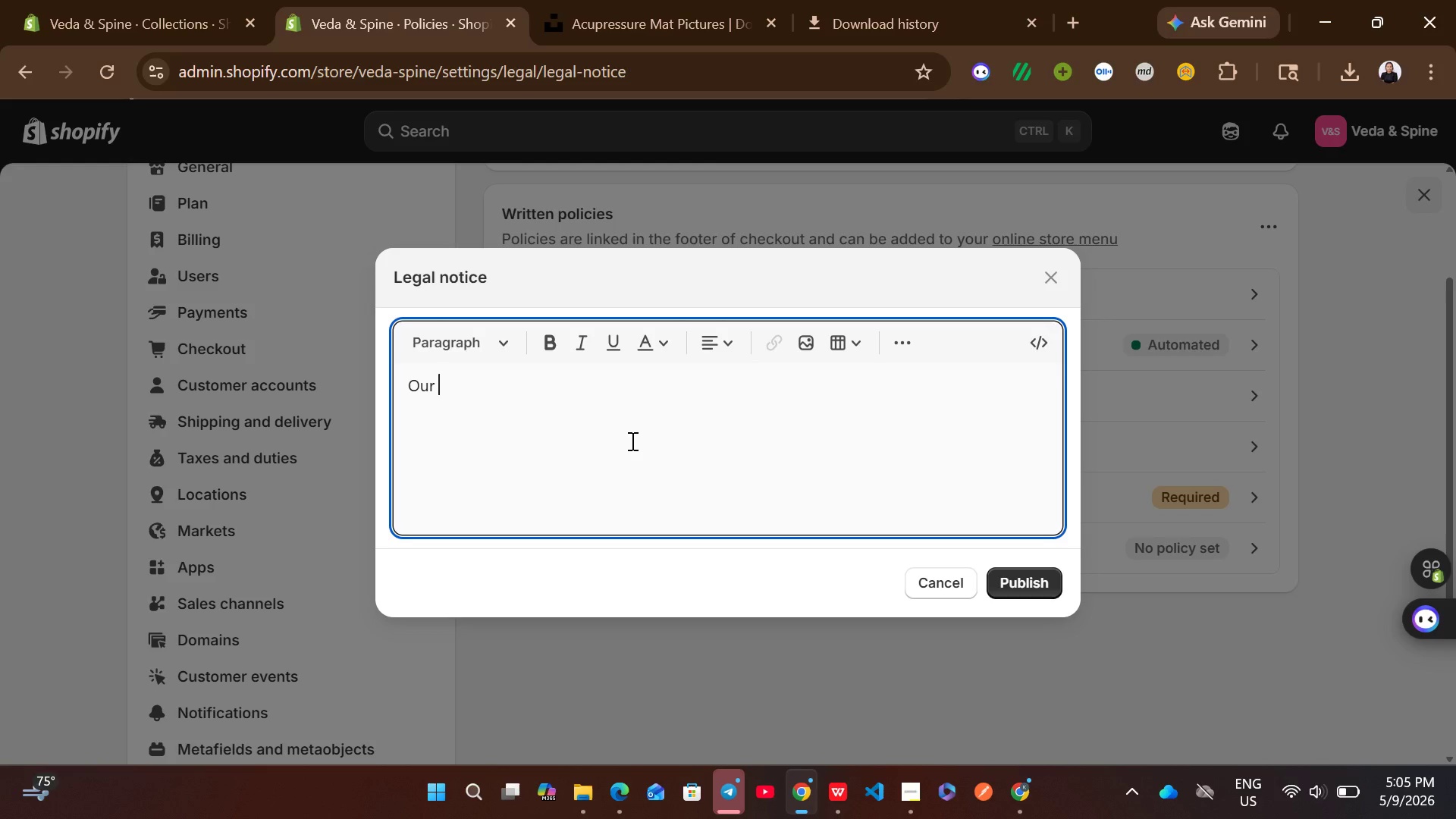 
type(pro)
key(Backspace)
key(Backspace)
 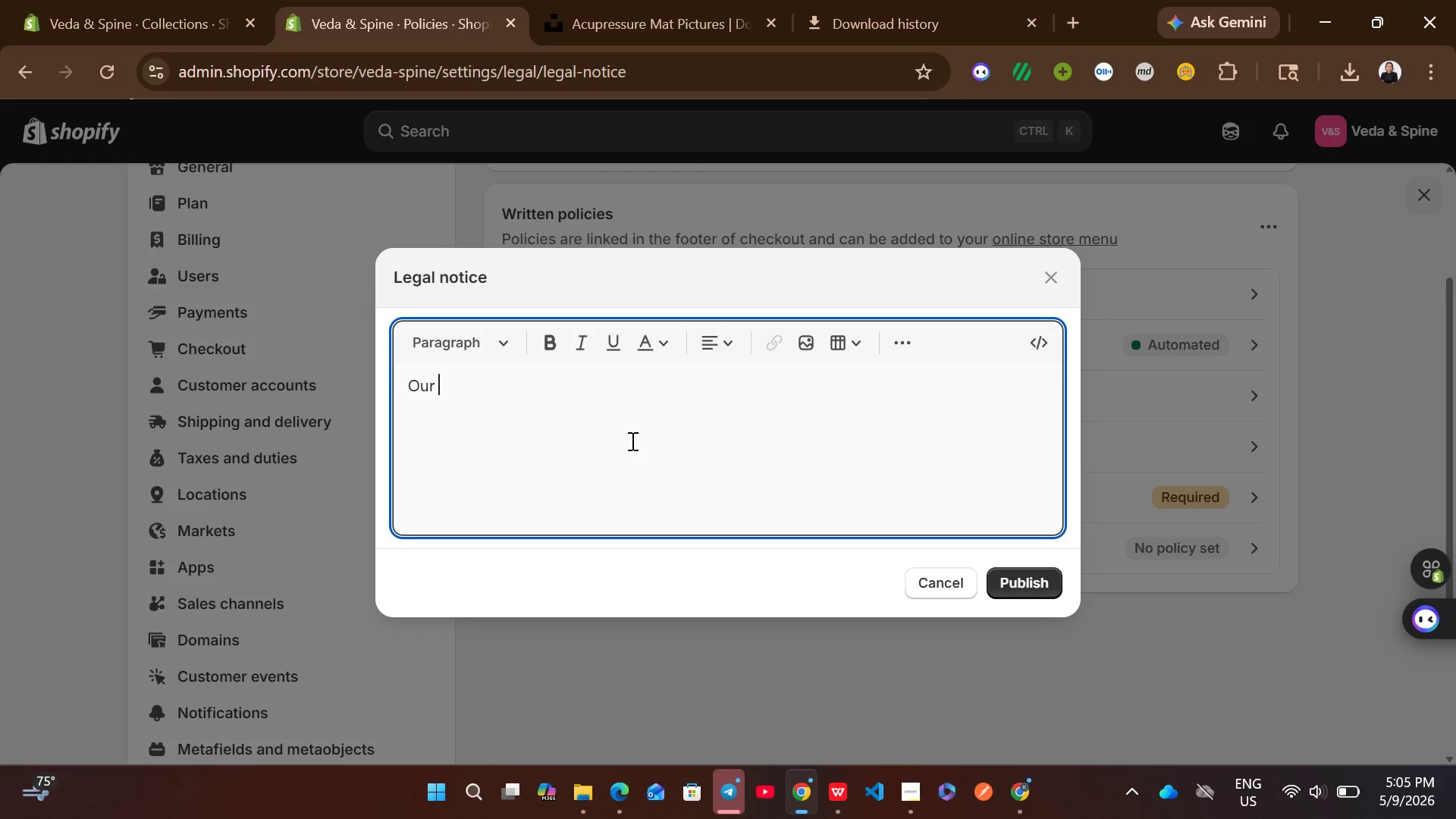 
hold_key(key=Backspace, duration=0.67)
 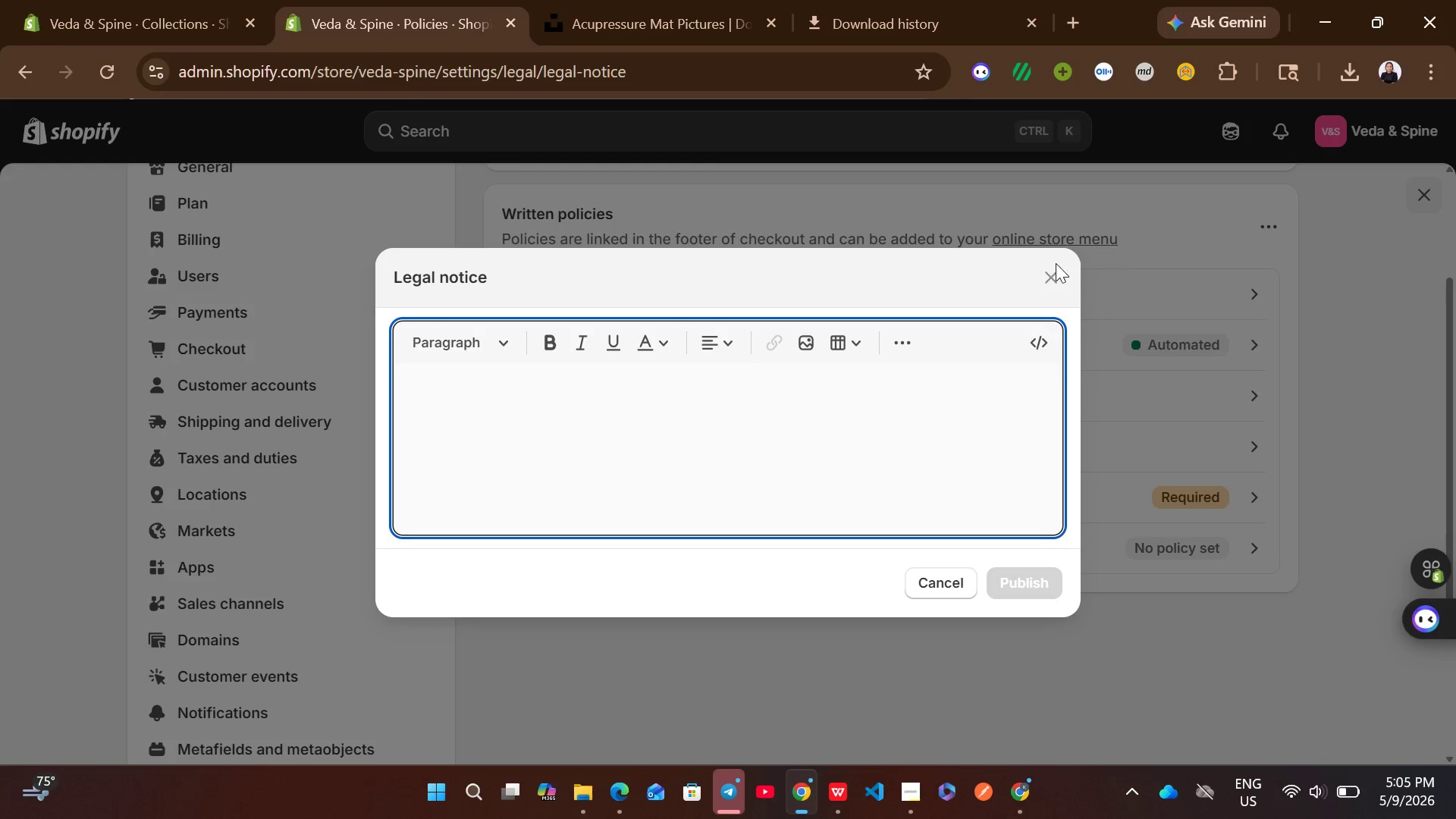 
left_click([1039, 268])
 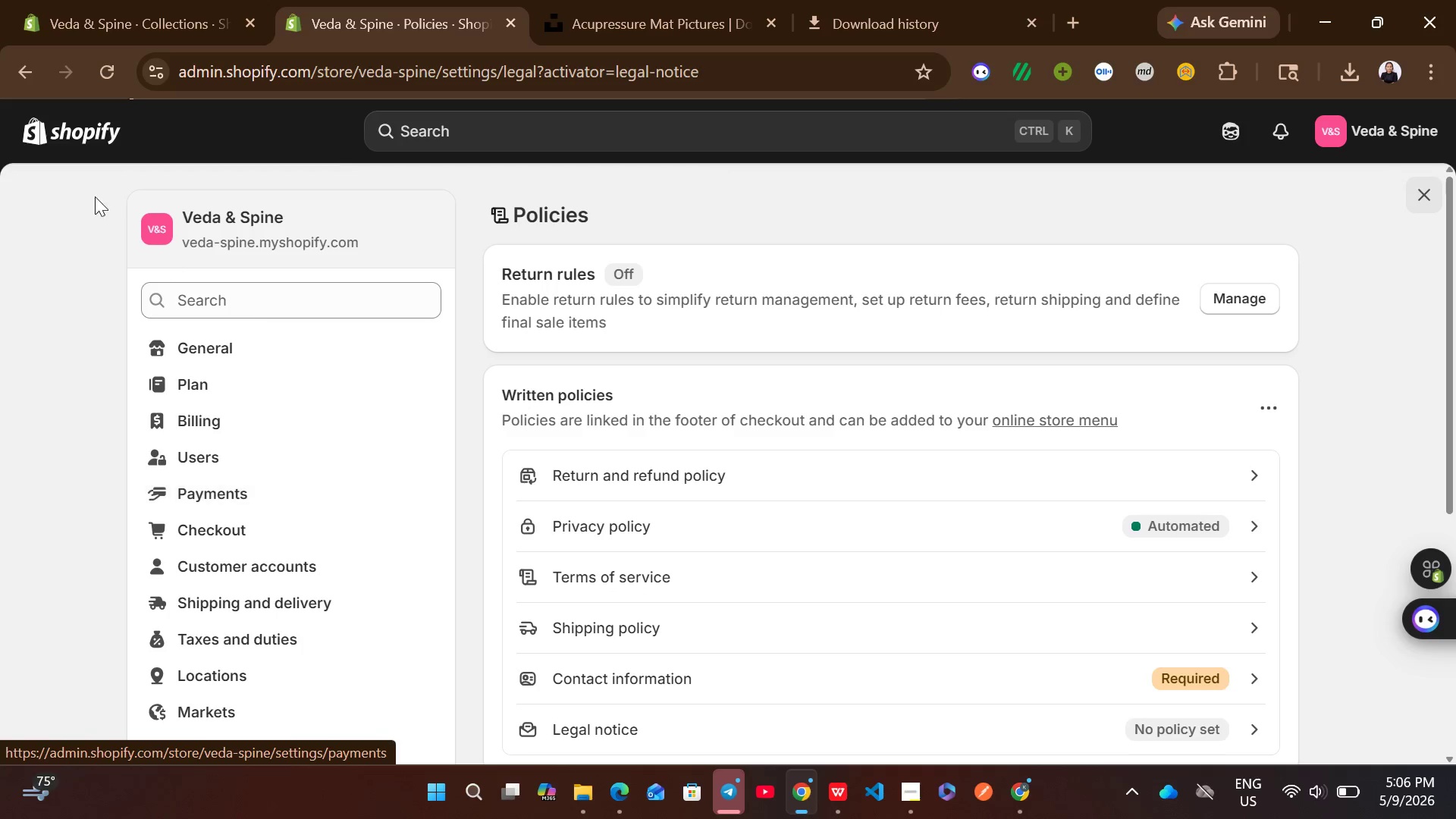 
left_click([70, 137])
 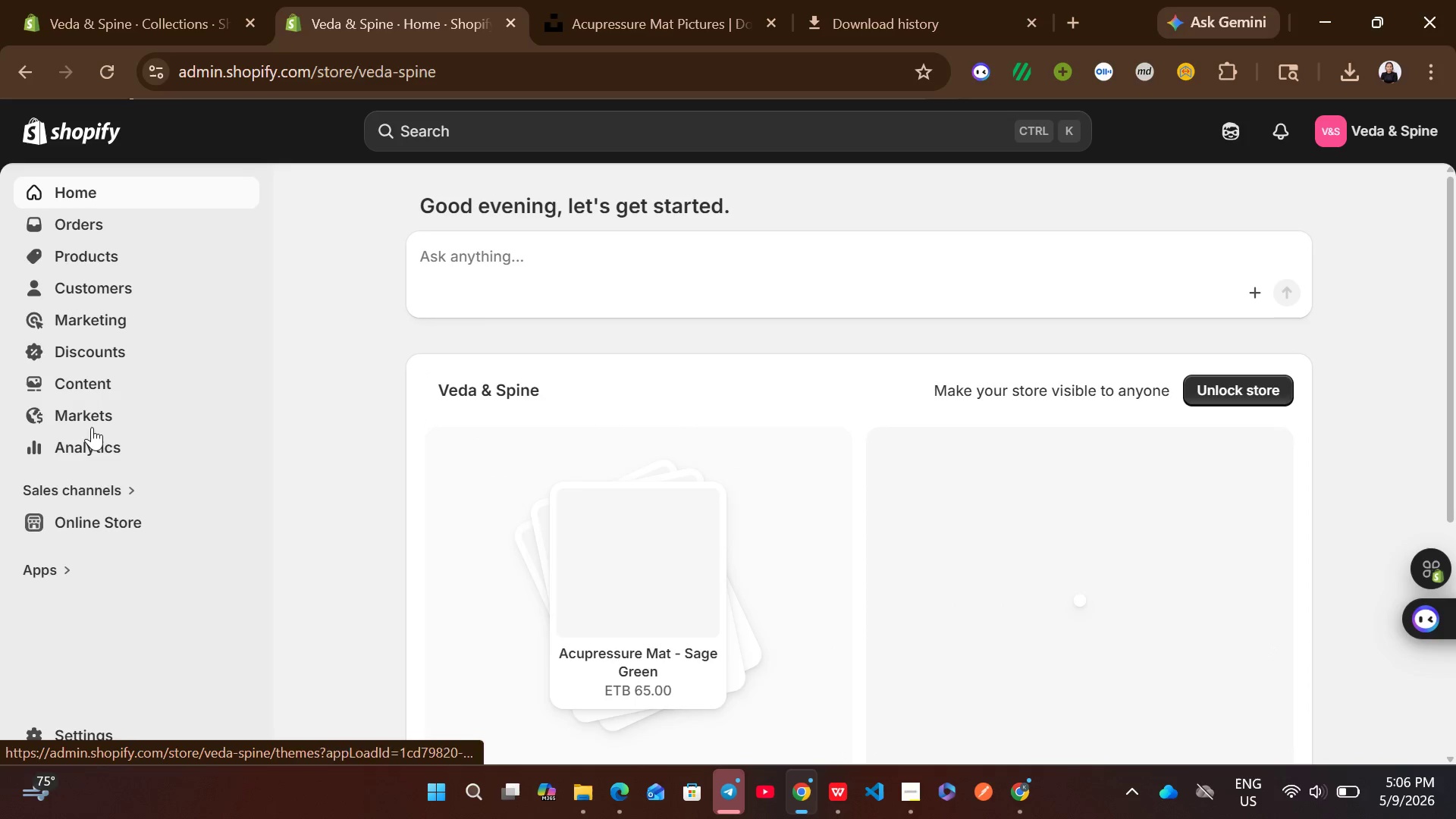 
left_click([92, 373])
 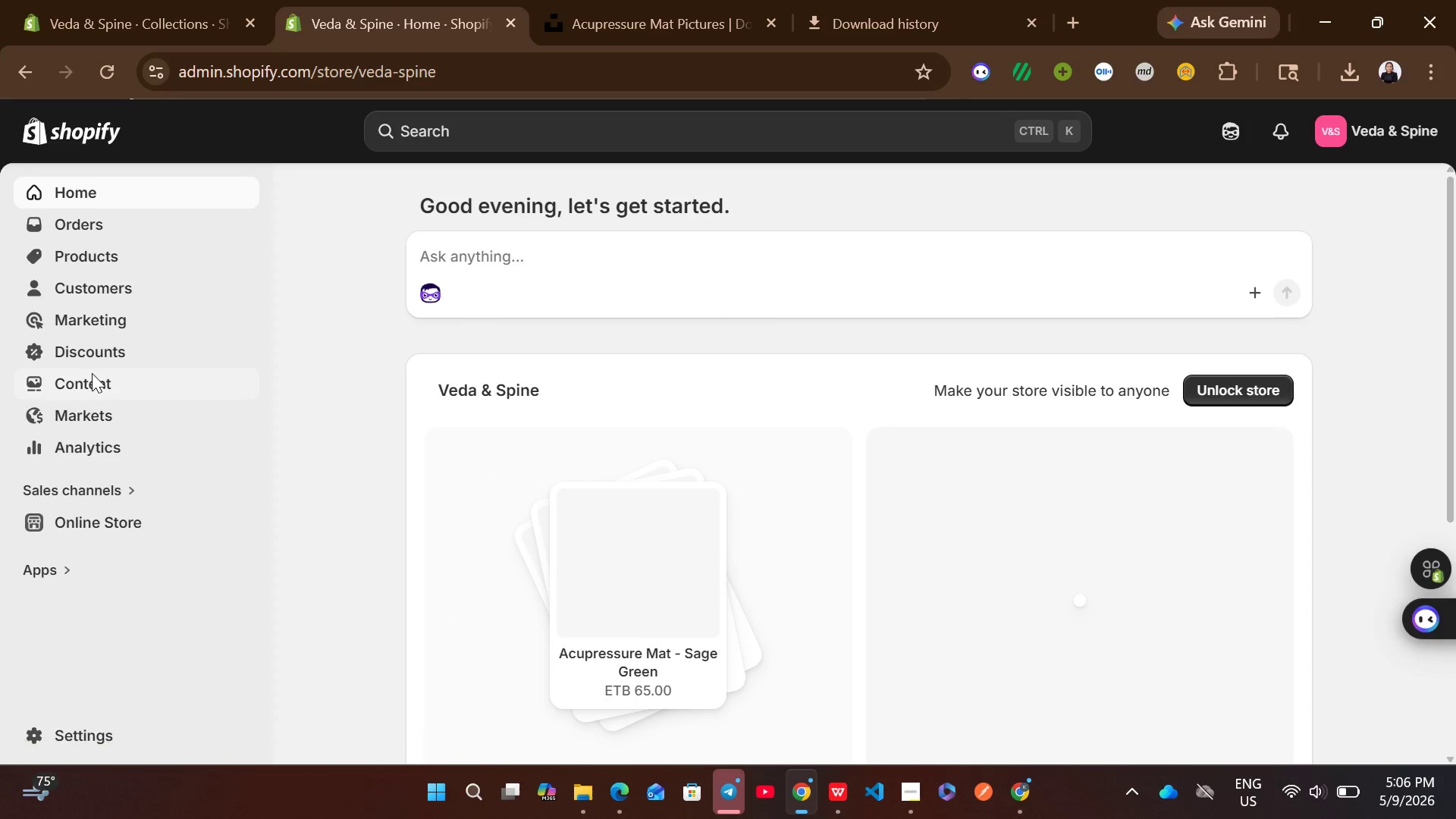 
left_click([91, 381])
 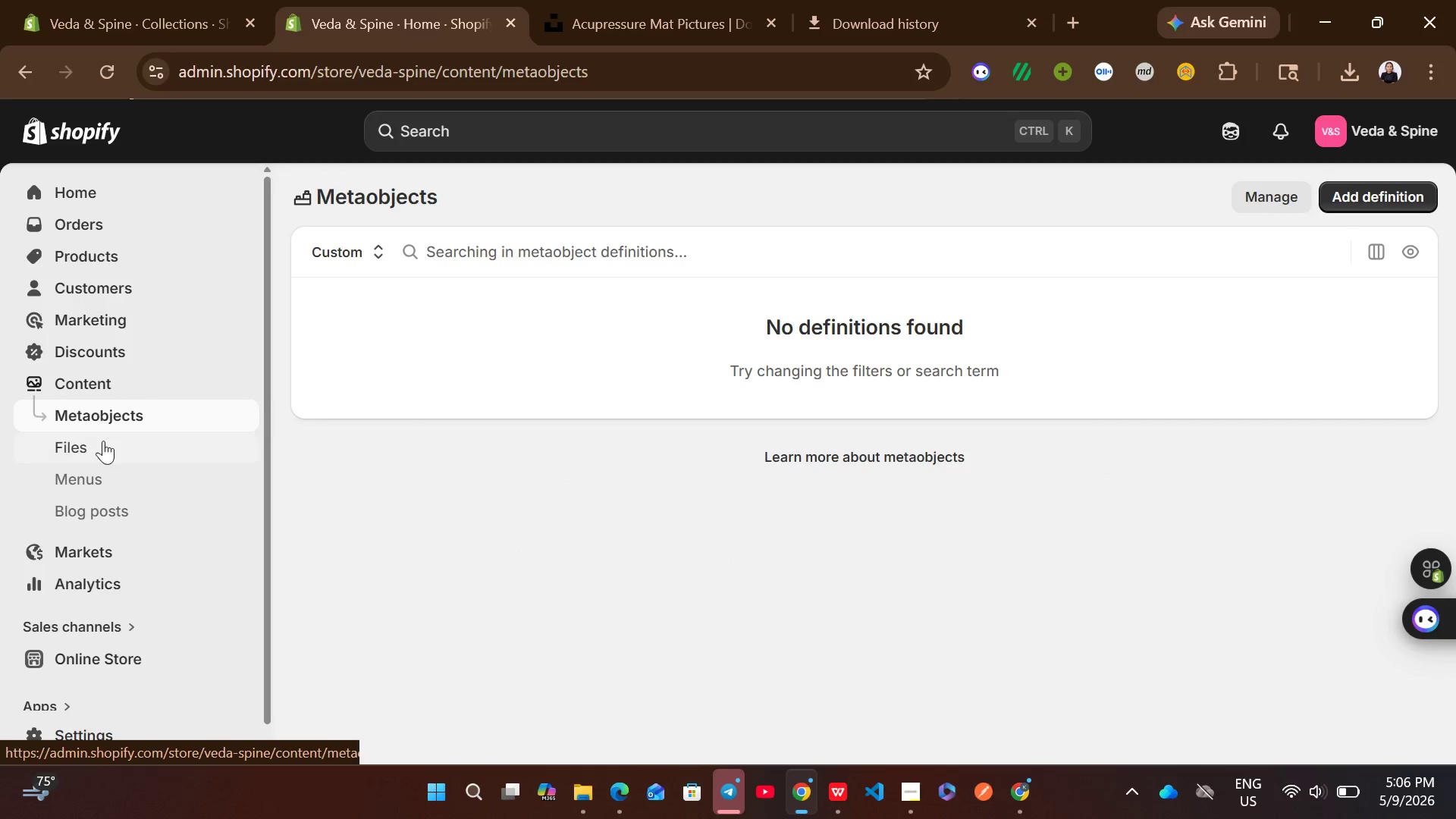 
left_click([100, 477])
 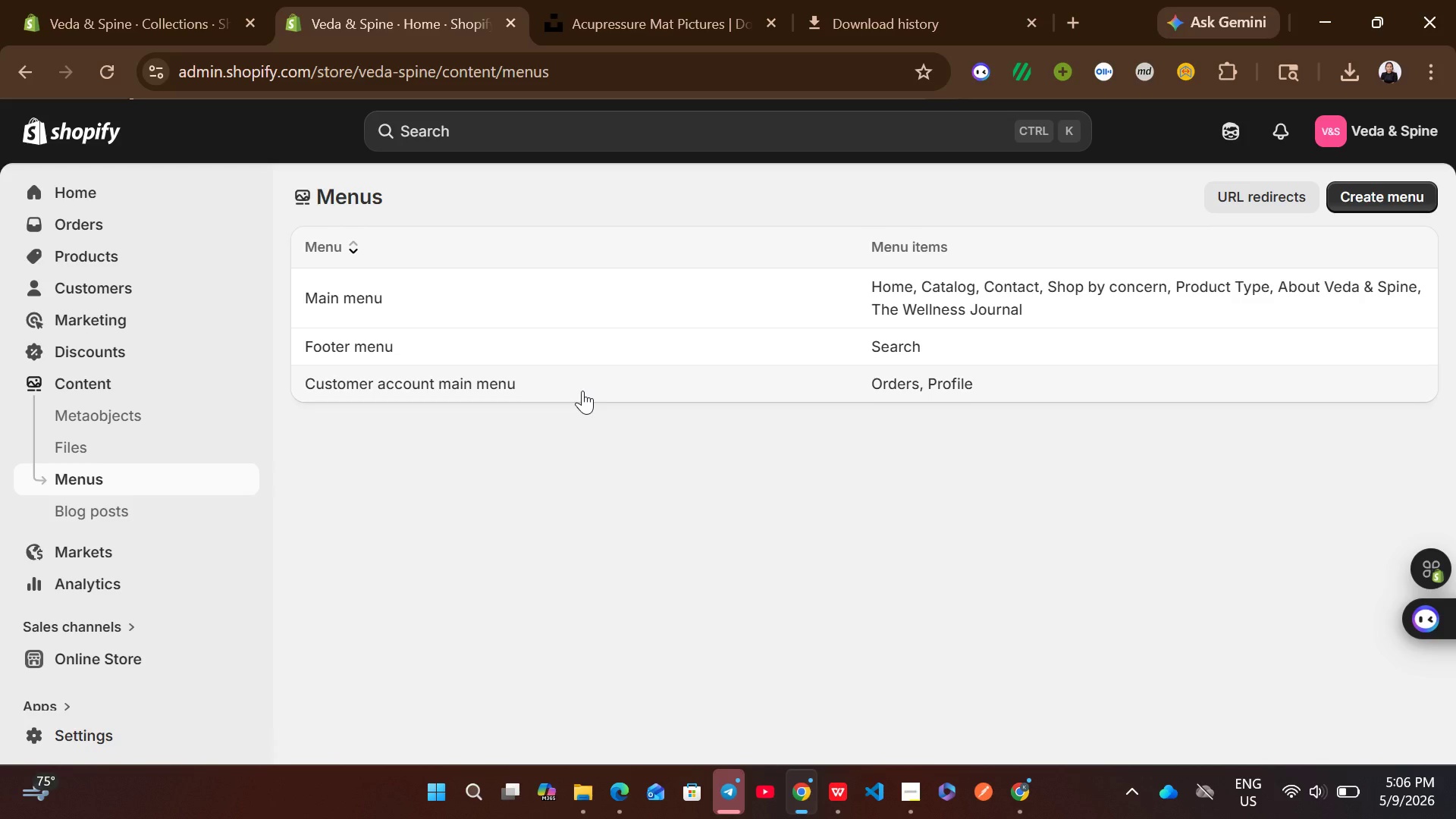 
left_click([661, 347])
 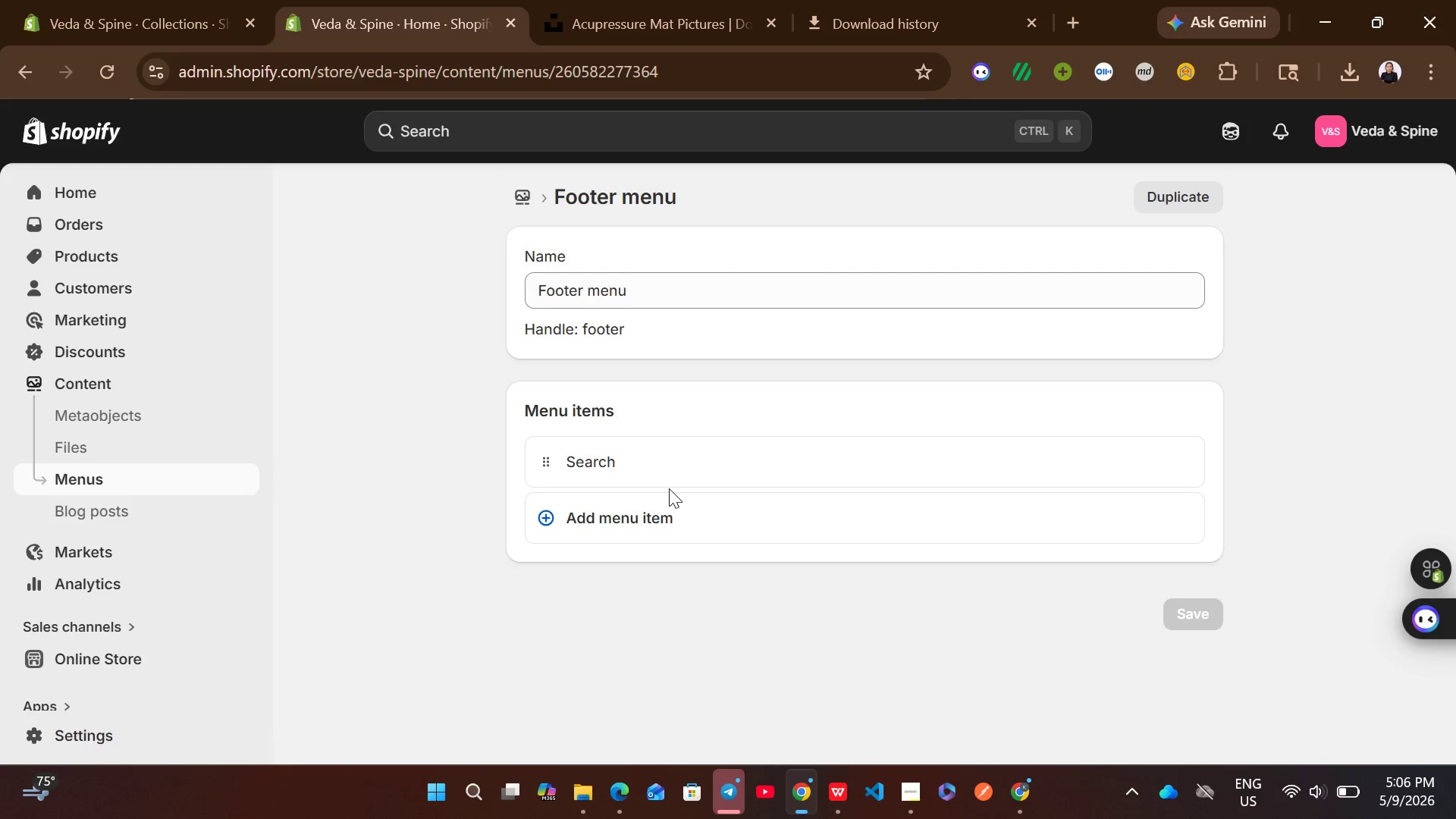 
left_click([664, 531])
 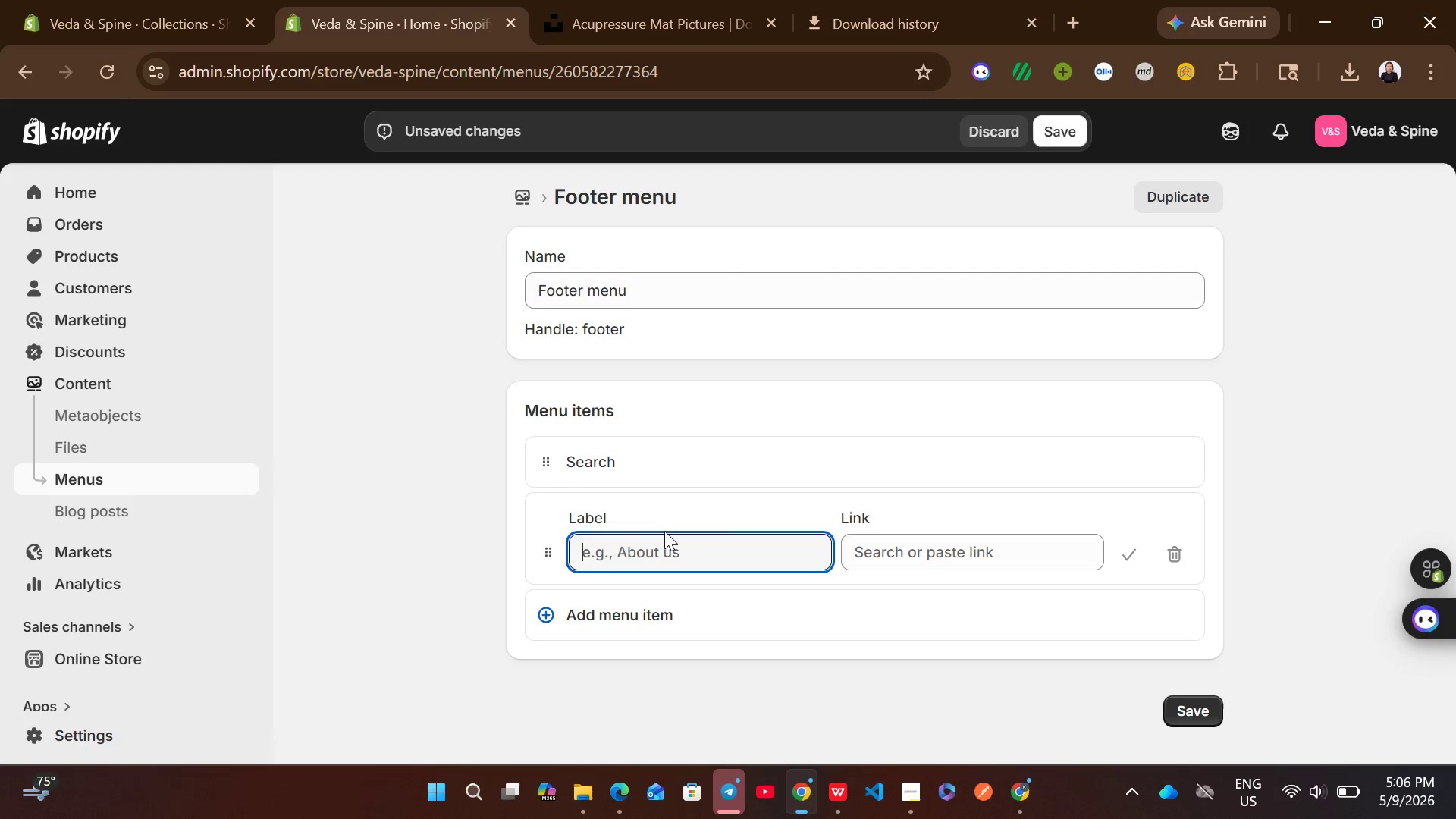 
type(SUpport)
 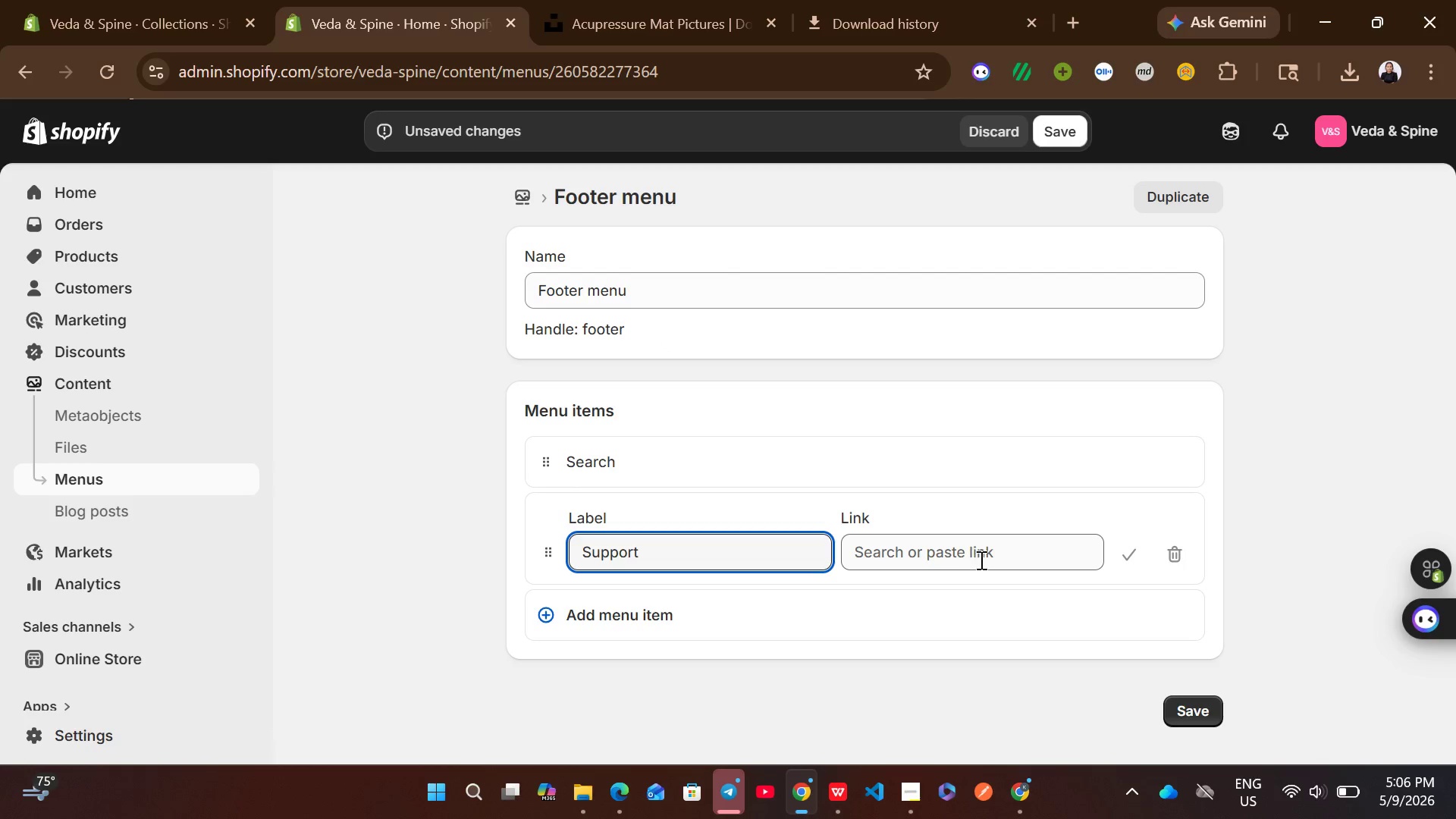 
left_click([980, 560])
 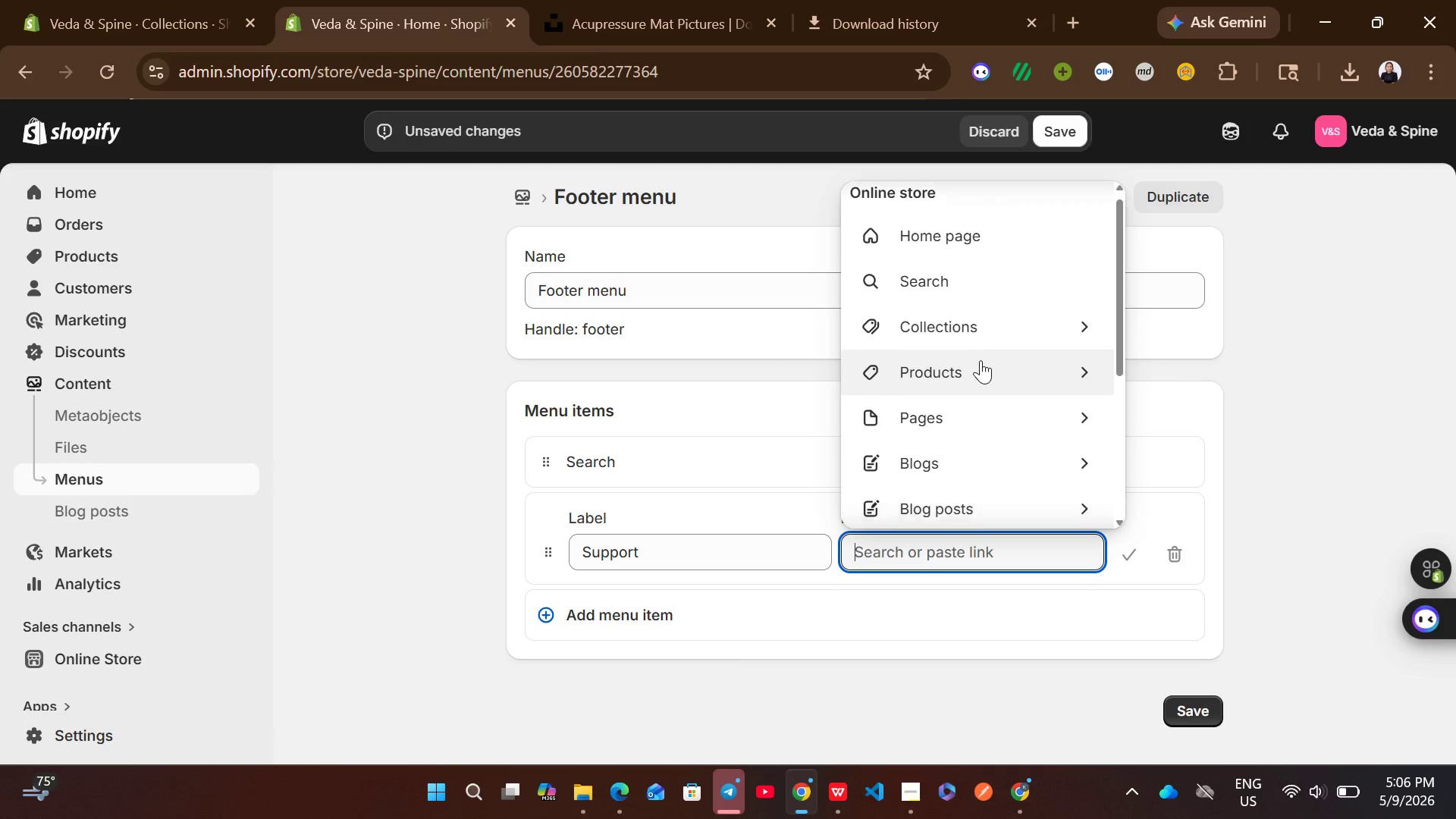 
wait(5.8)
 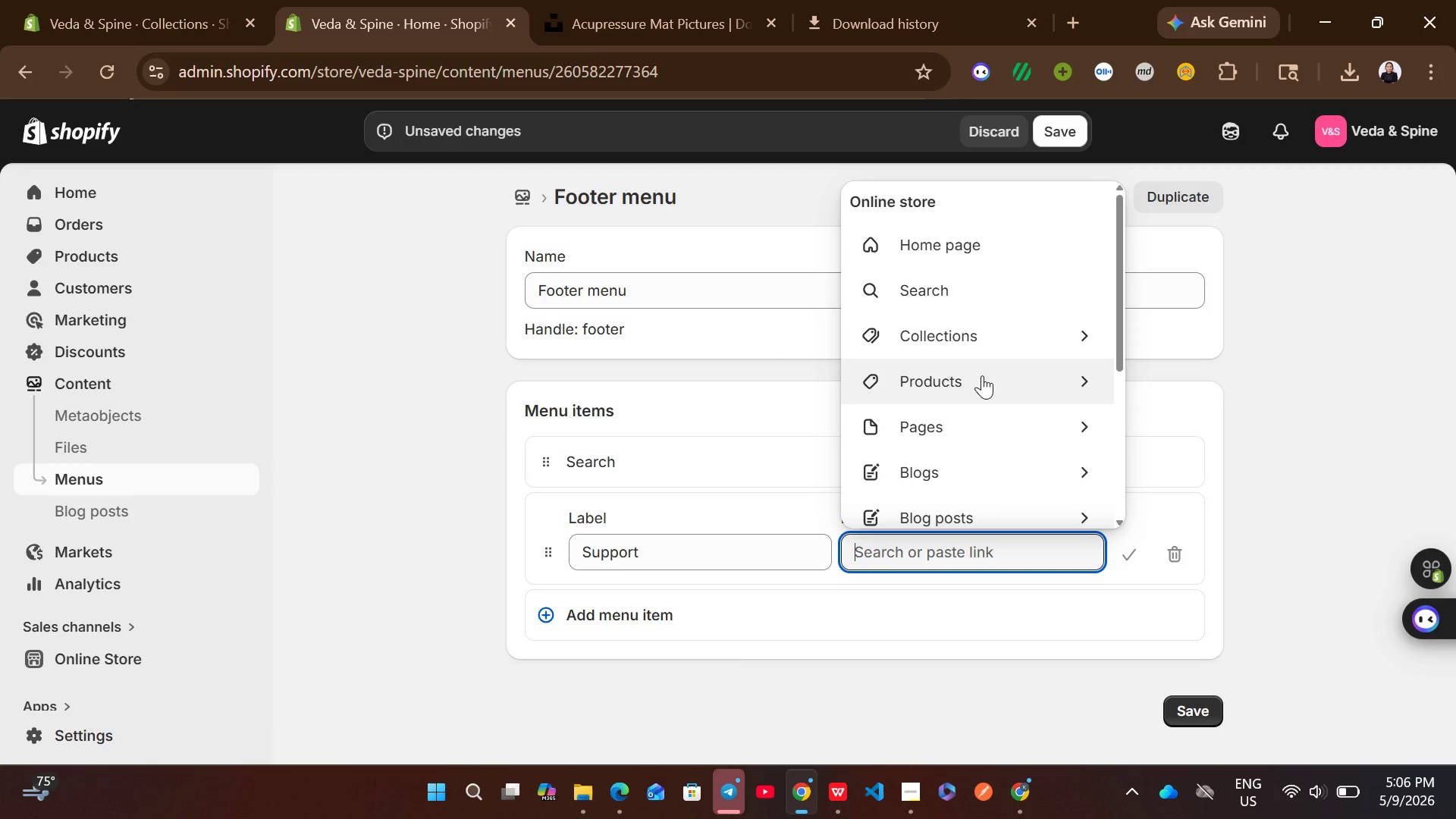 
left_click([955, 346])
 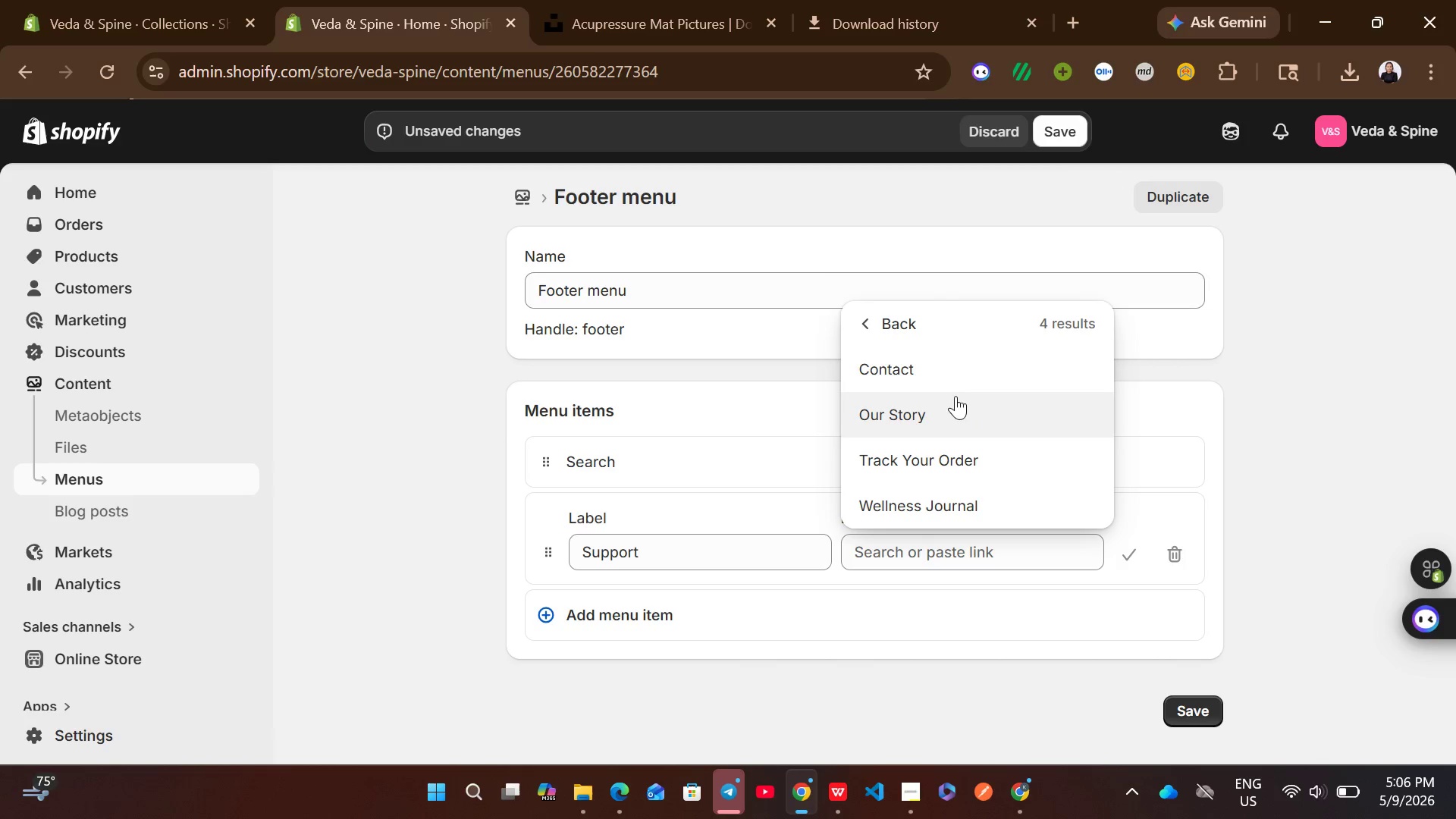 
left_click([945, 386])
 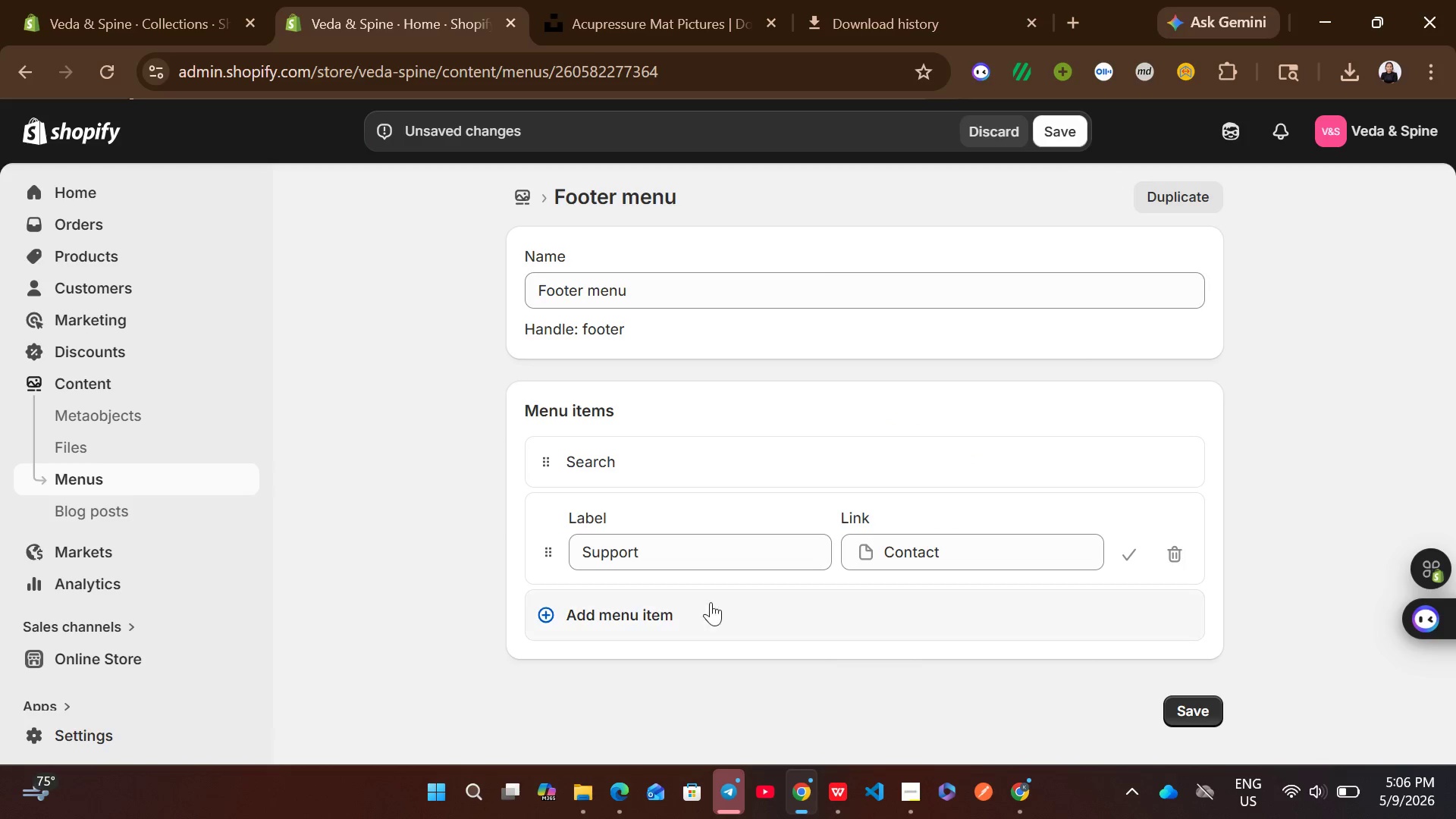 
left_click([702, 605])
 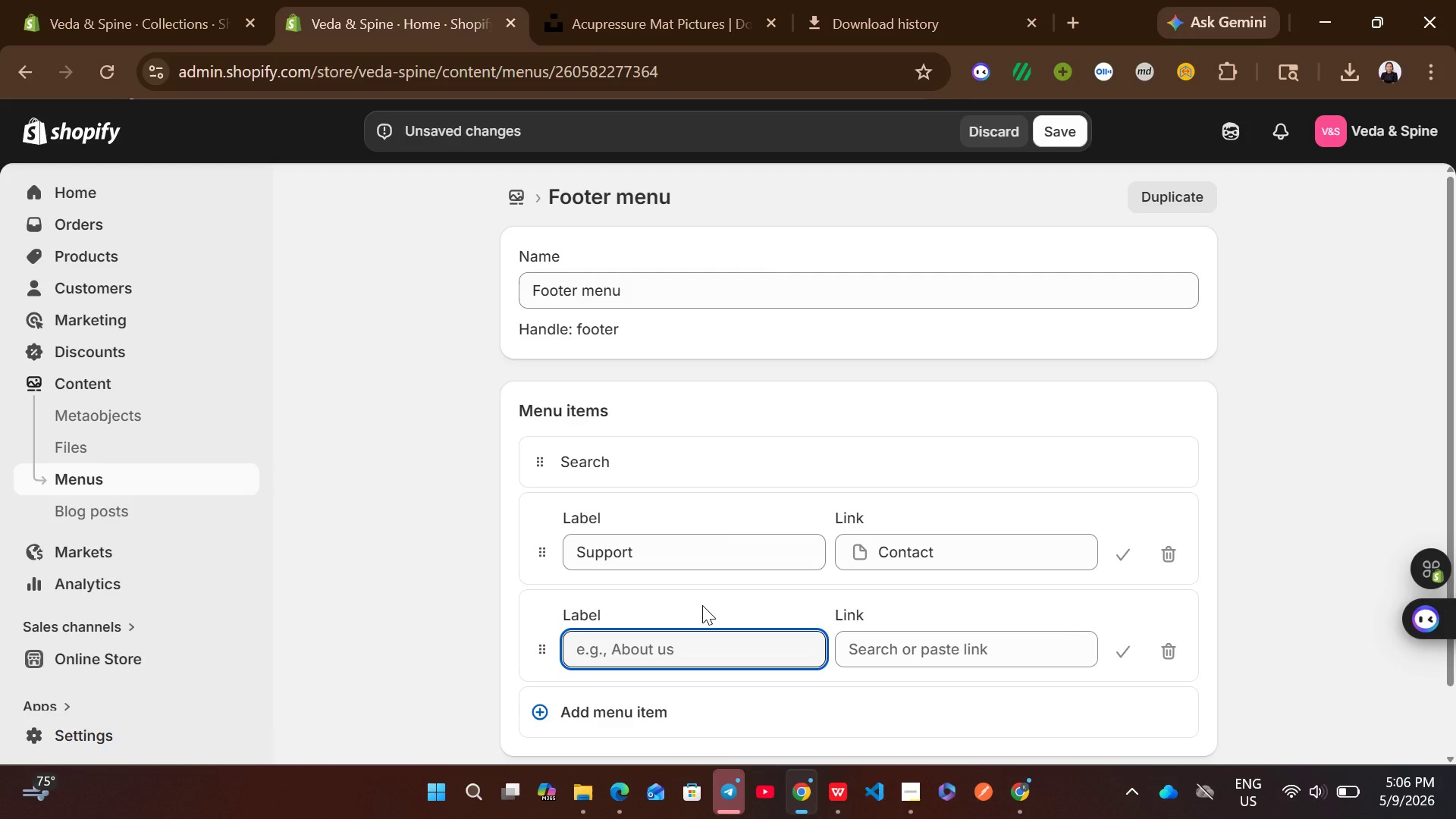 
type(Contact Us)
 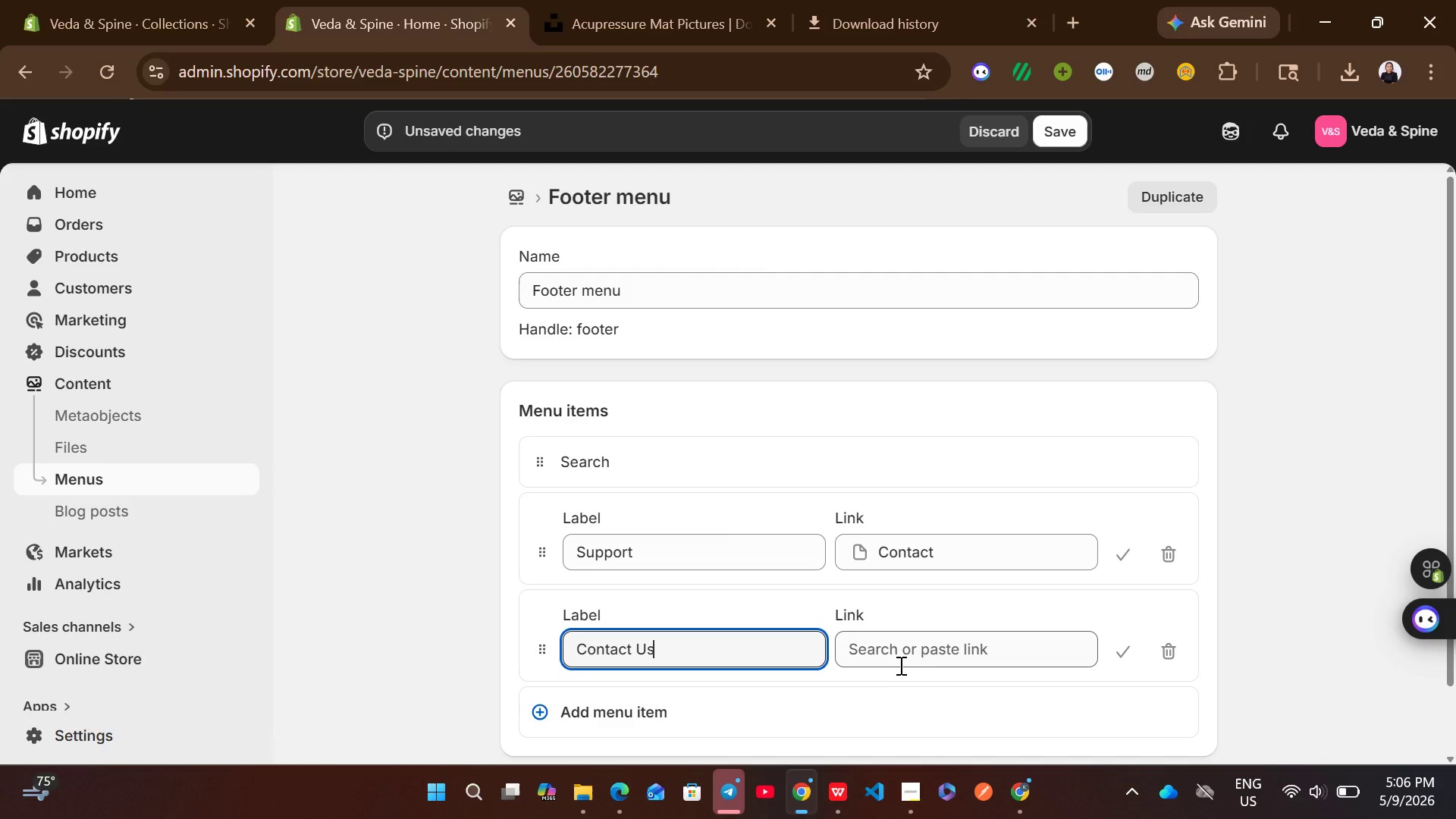 
left_click([899, 664])
 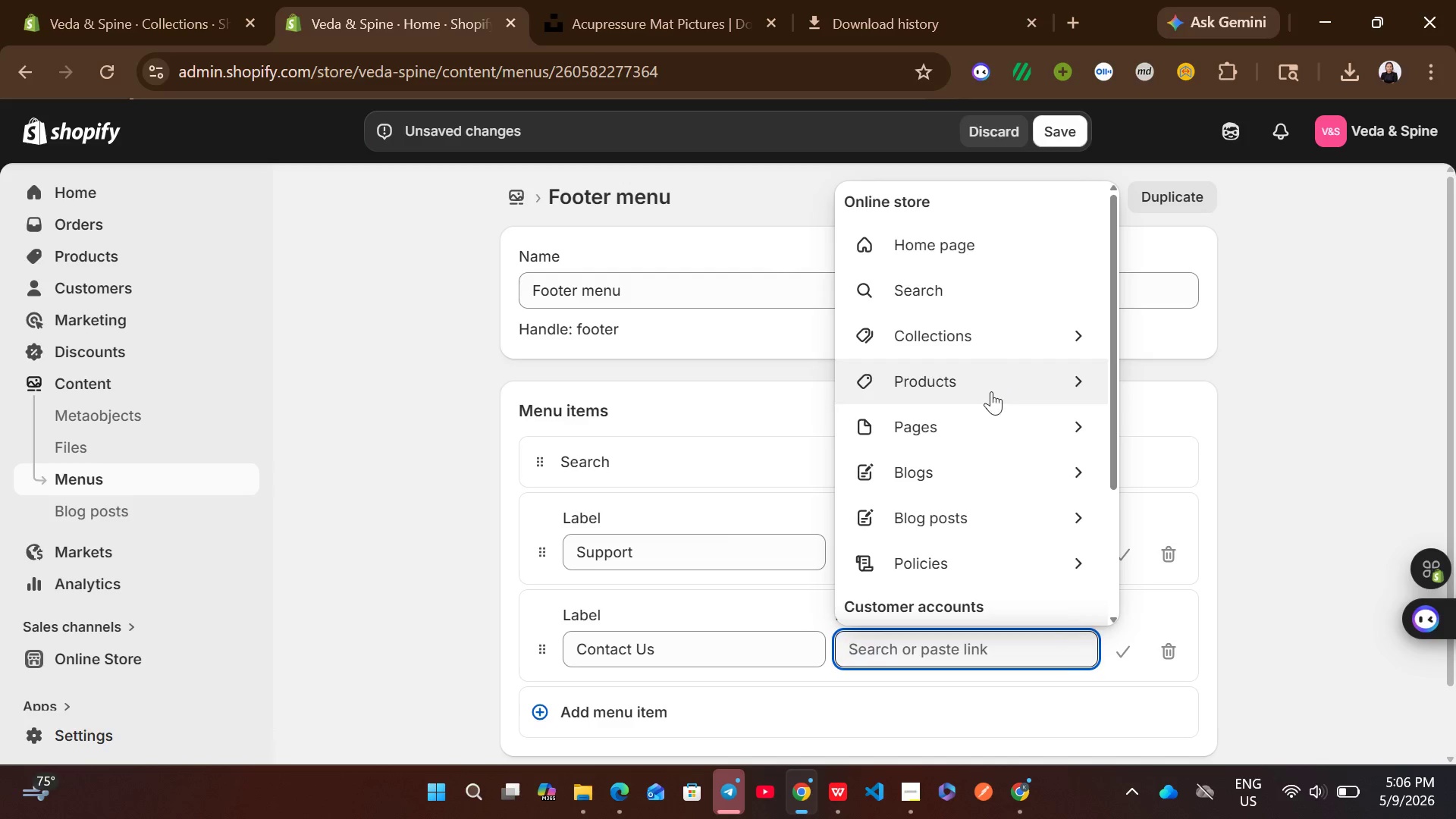 
left_click([984, 410])
 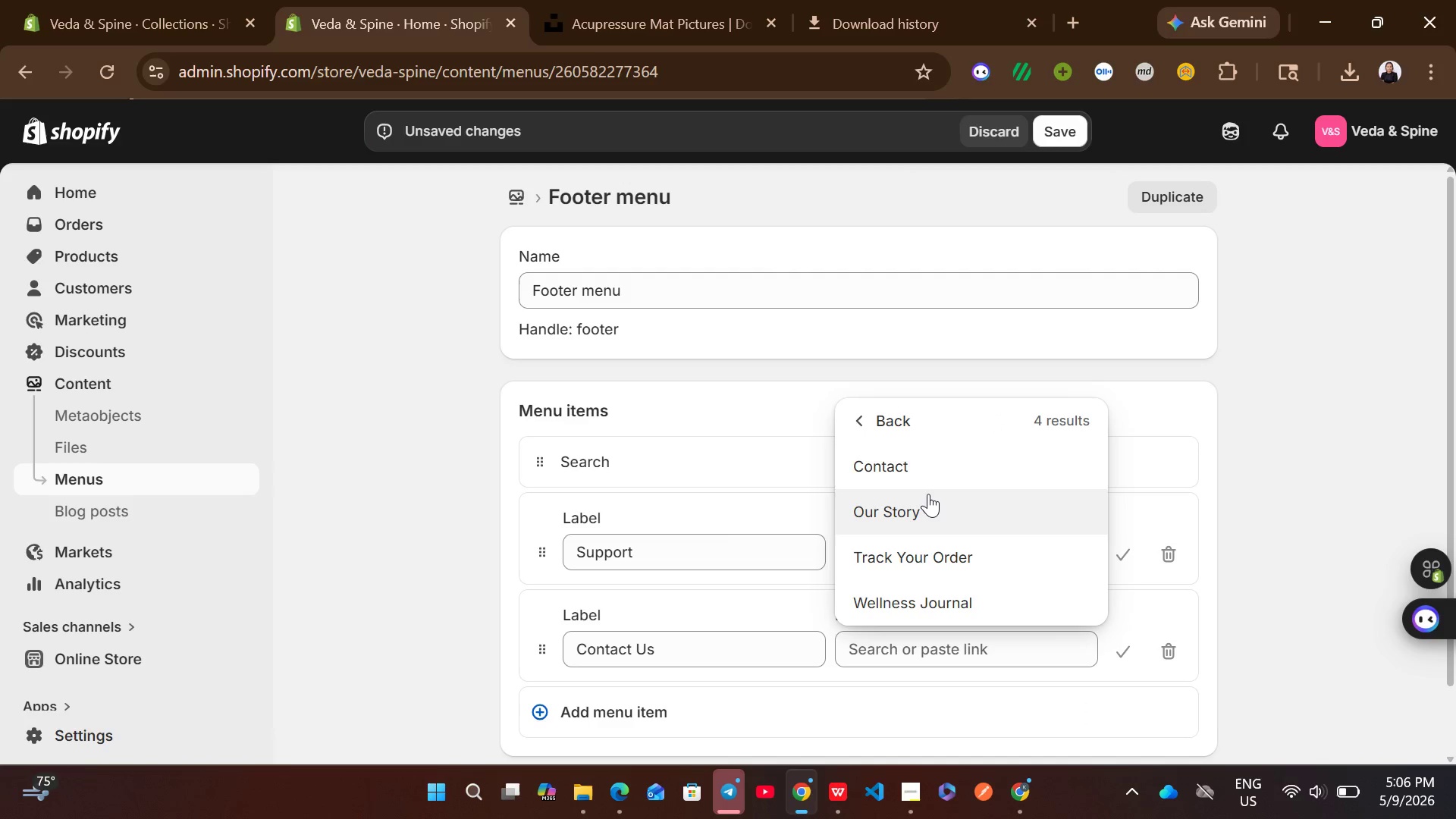 
left_click([912, 479])
 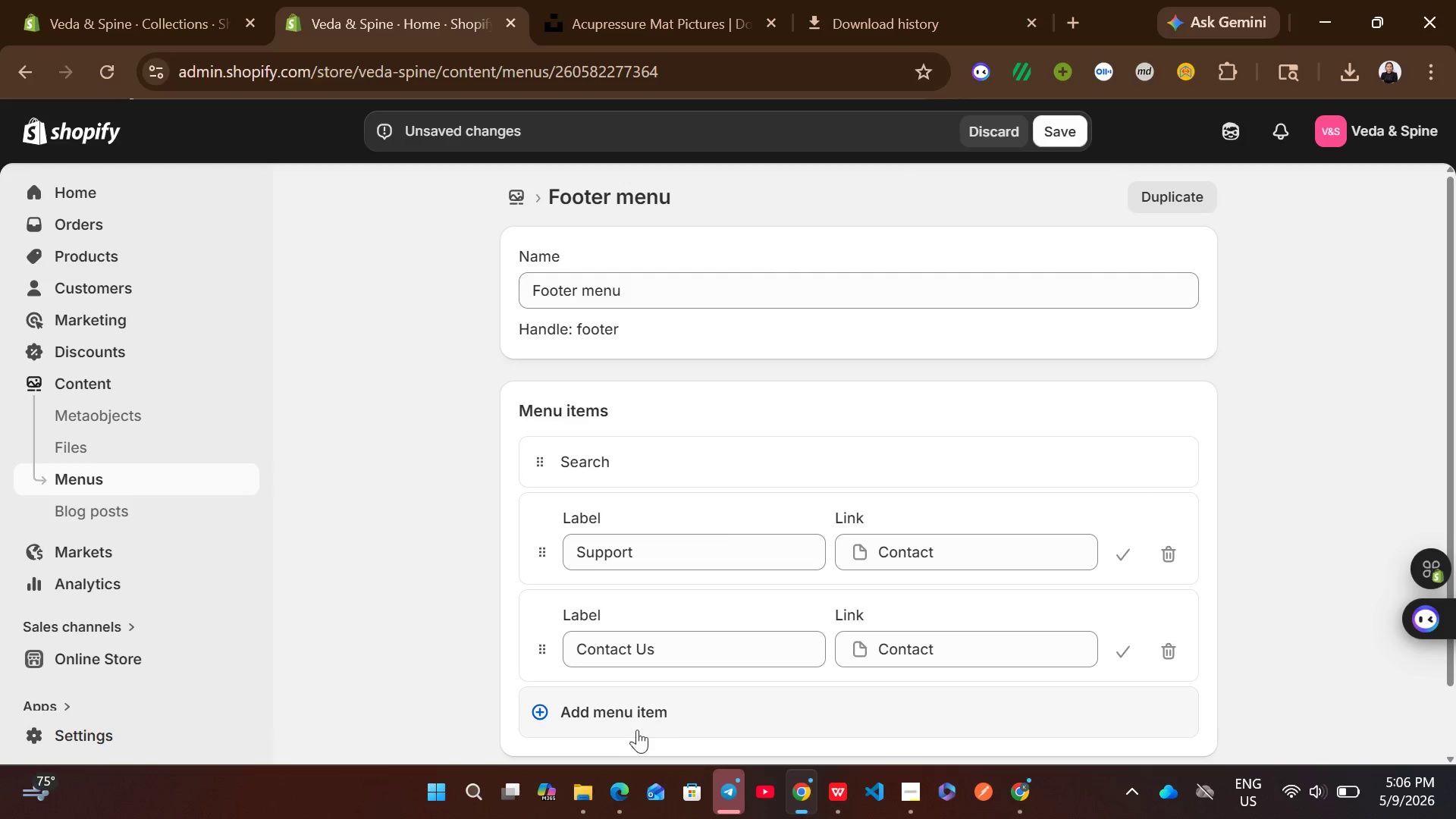 
left_click([630, 733])
 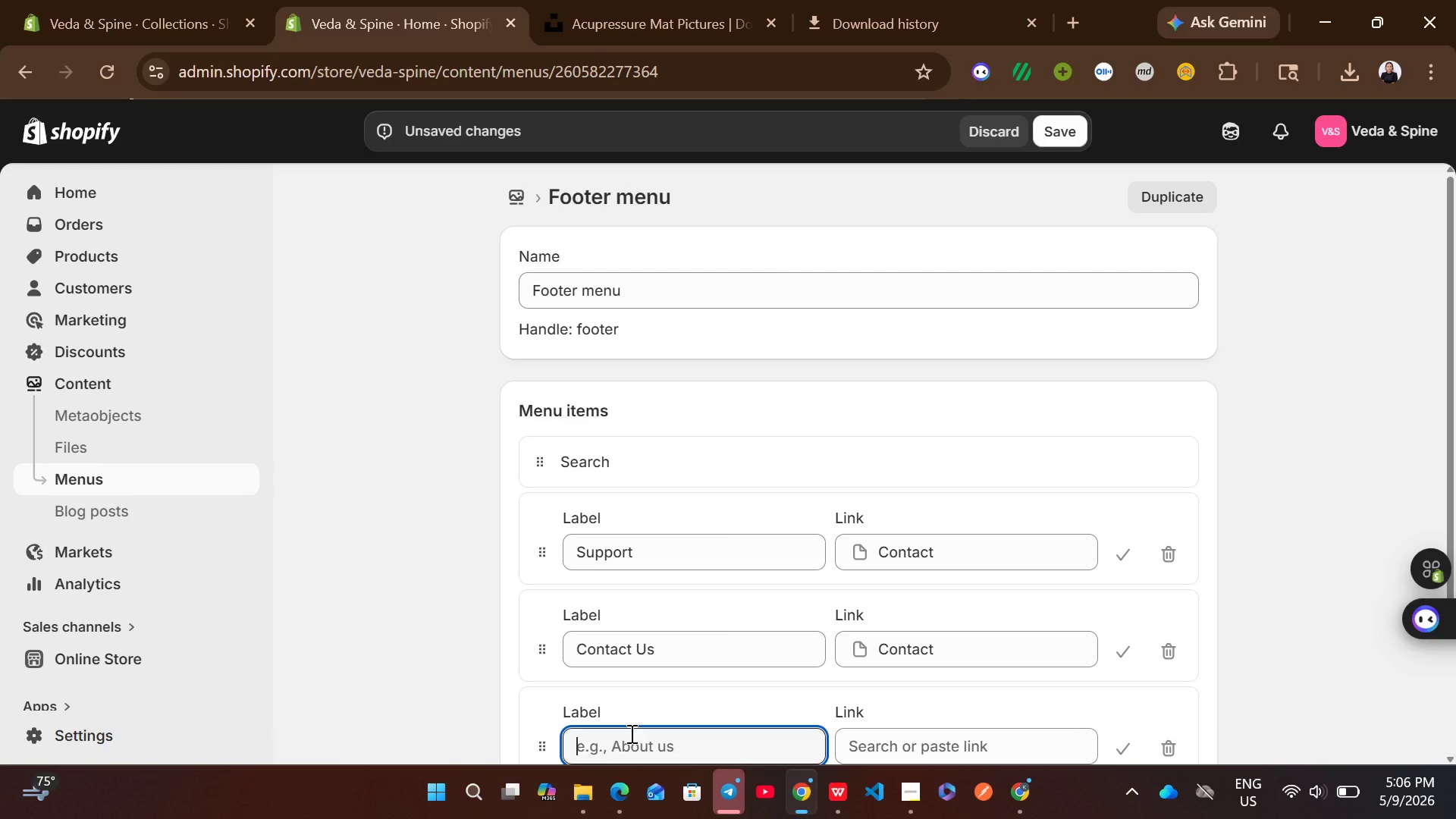 
wait(7.89)
 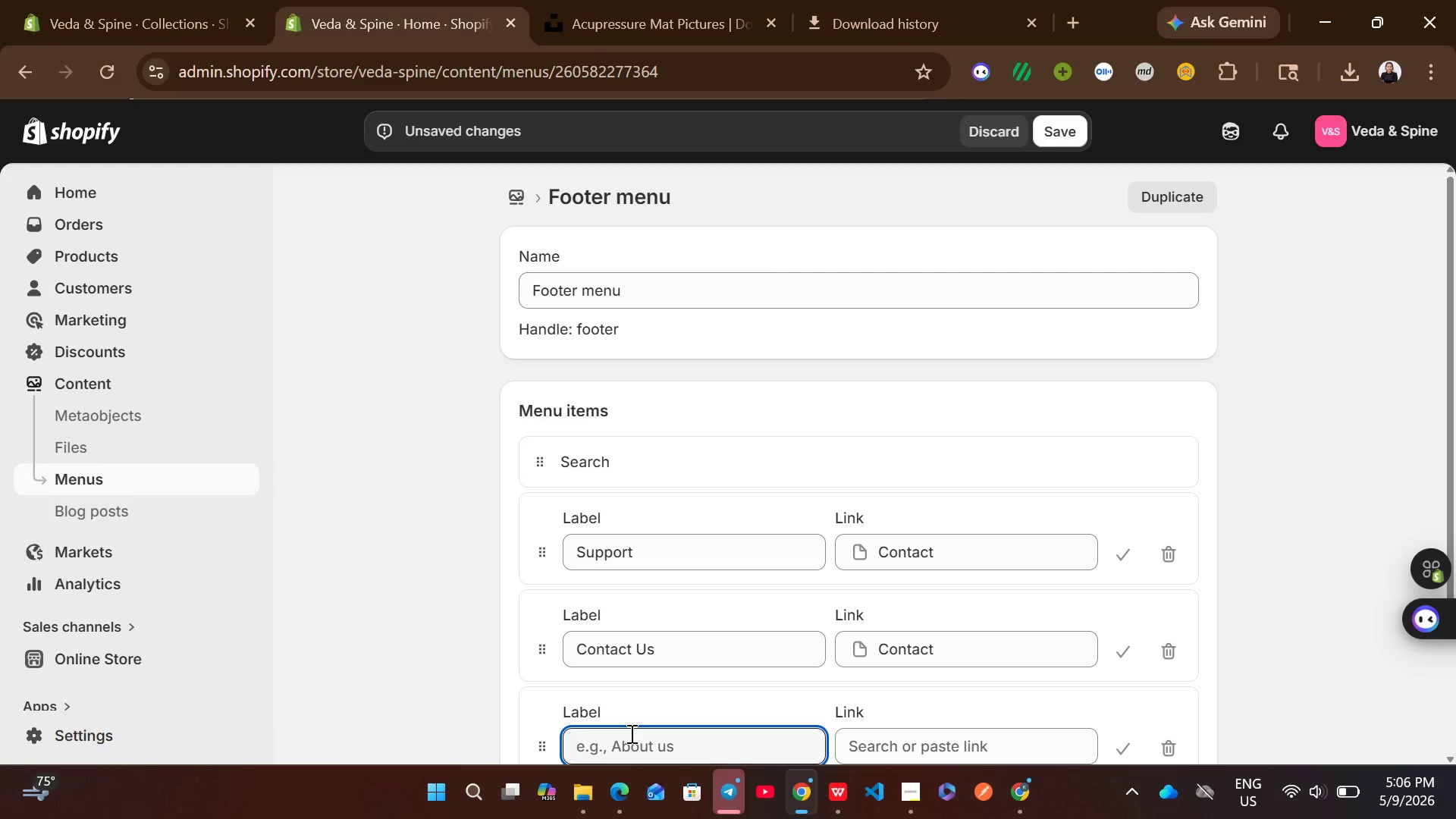 
type(TRack Your Order)
 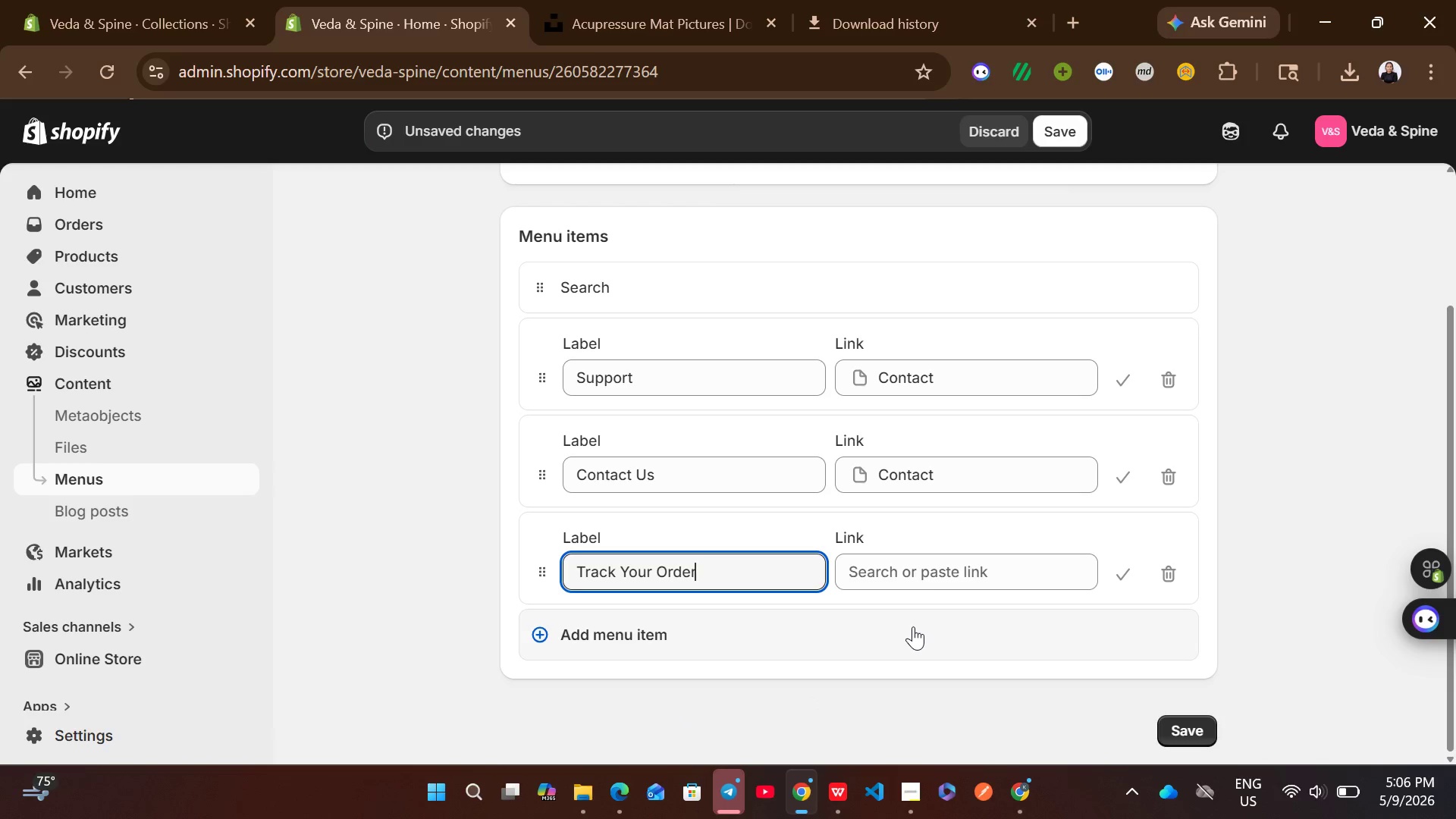 
left_click([933, 565])
 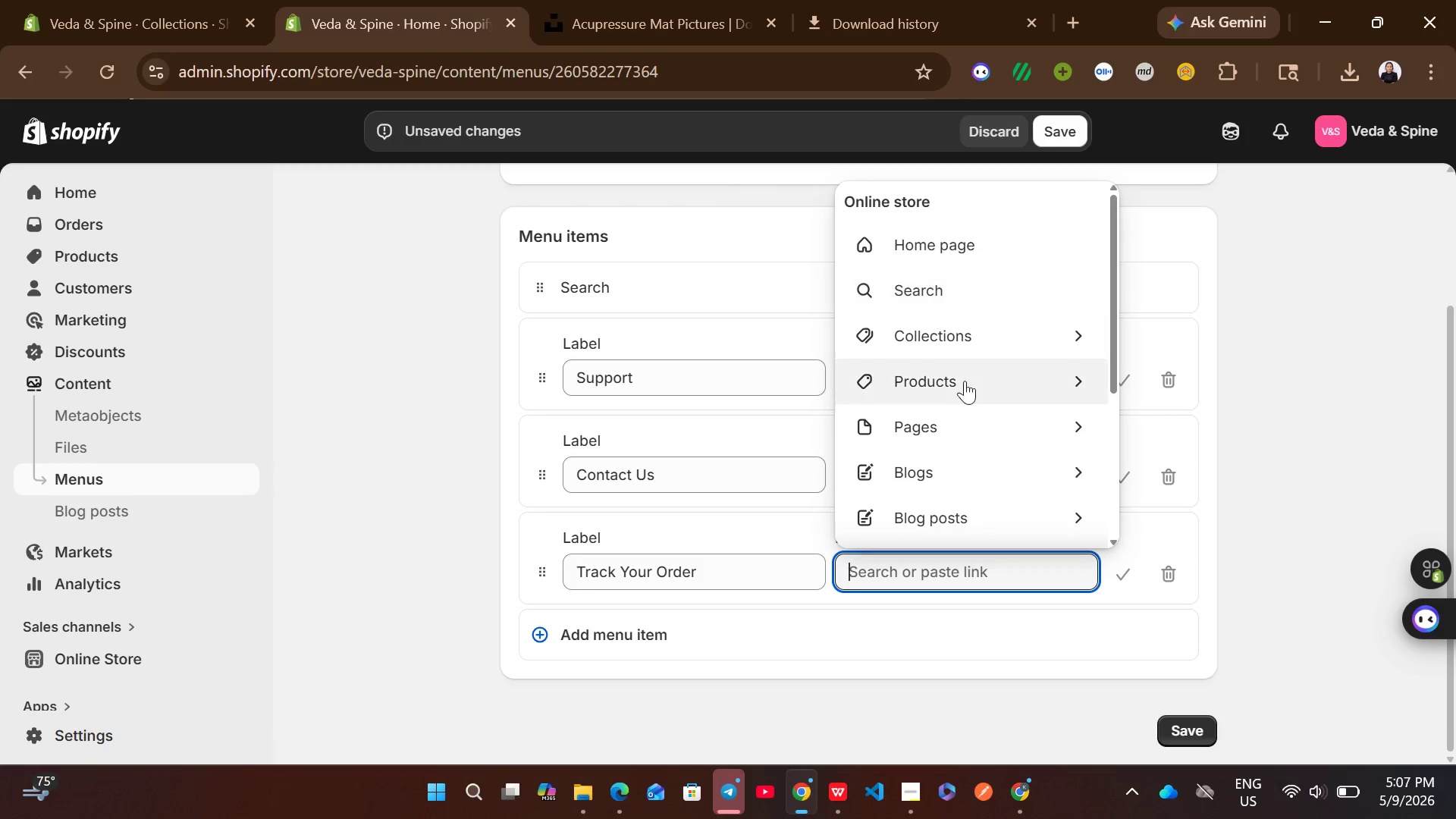 
left_click([933, 434])
 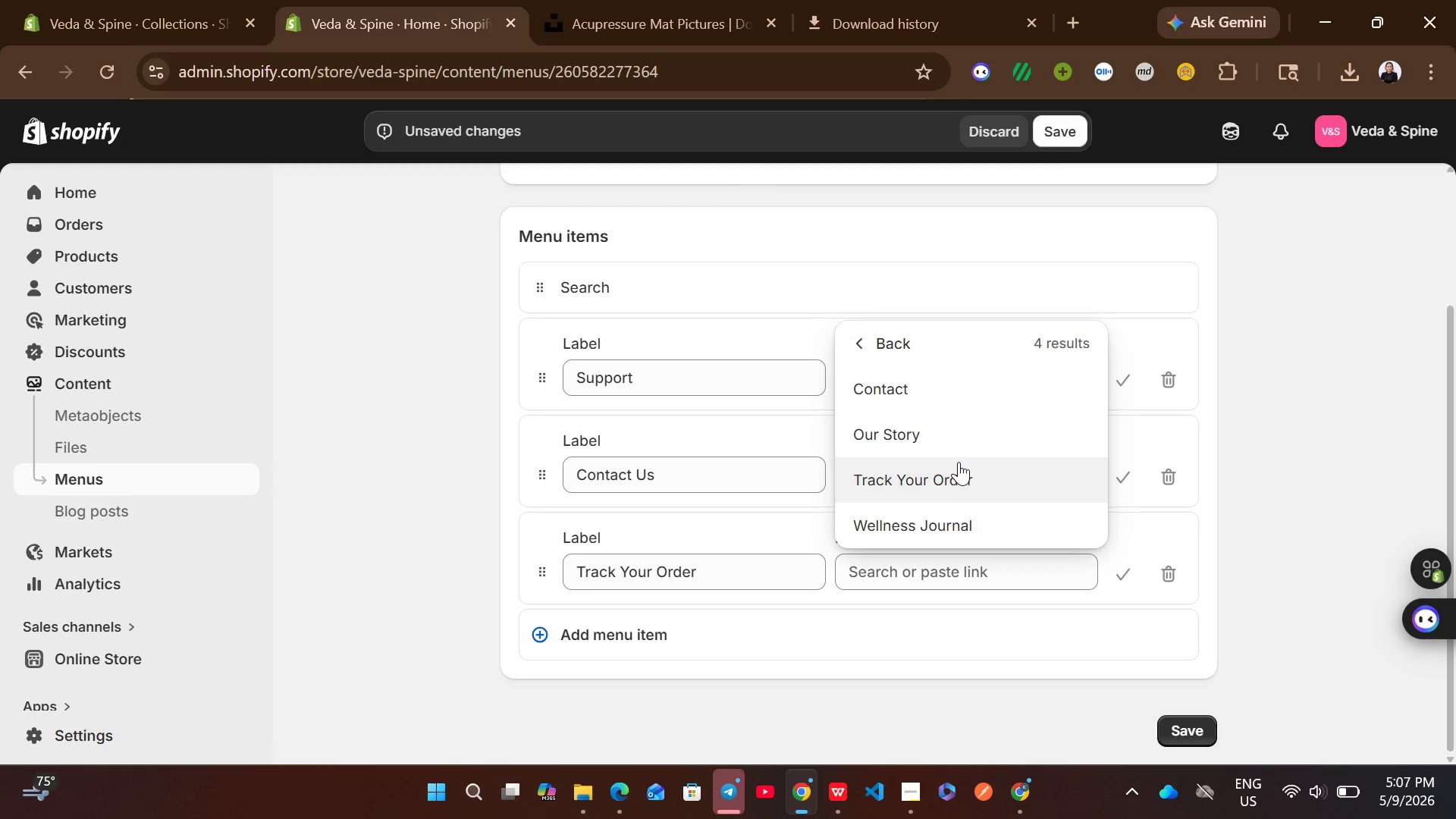 
left_click([954, 468])
 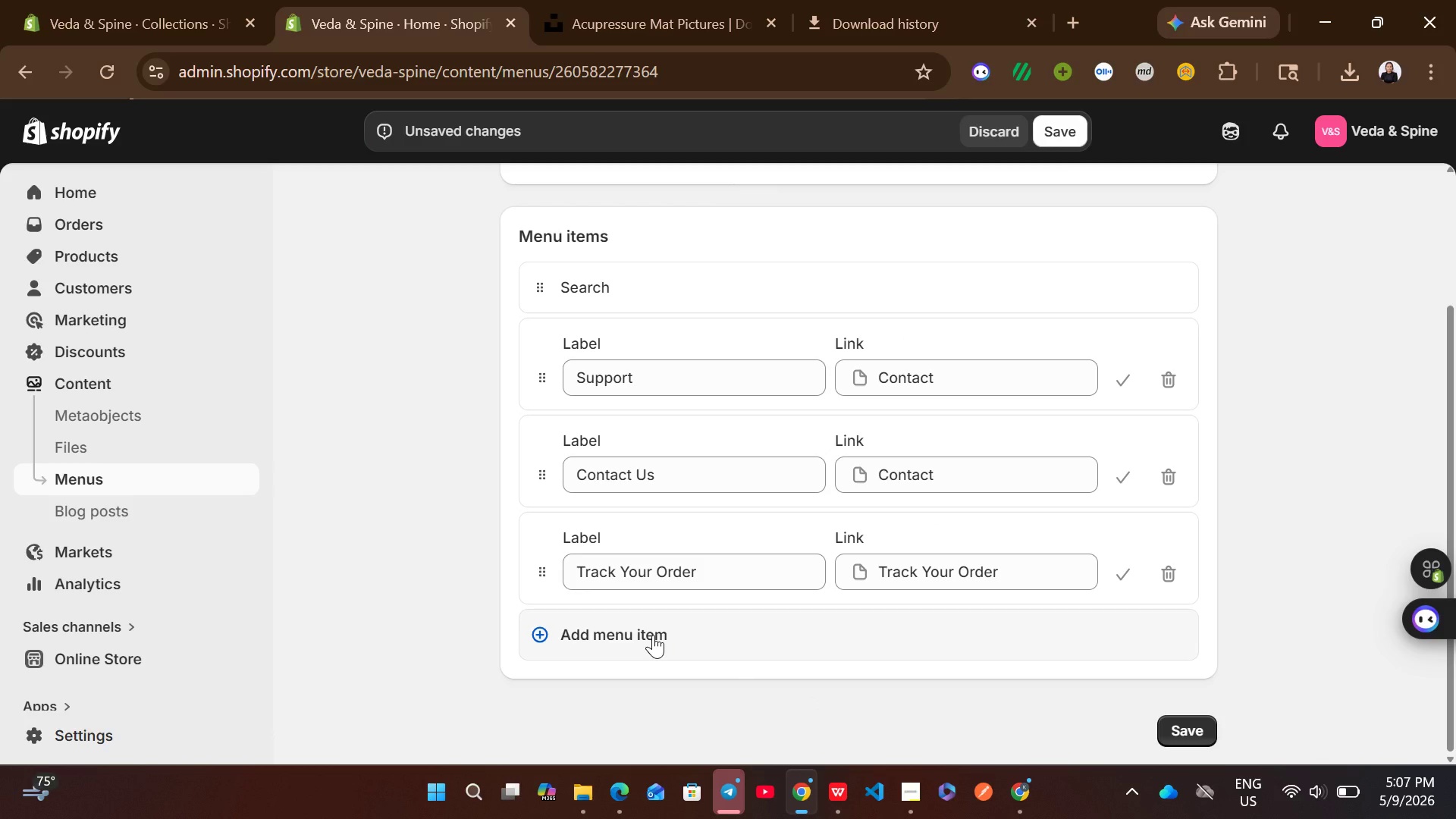 
left_click([653, 635])
 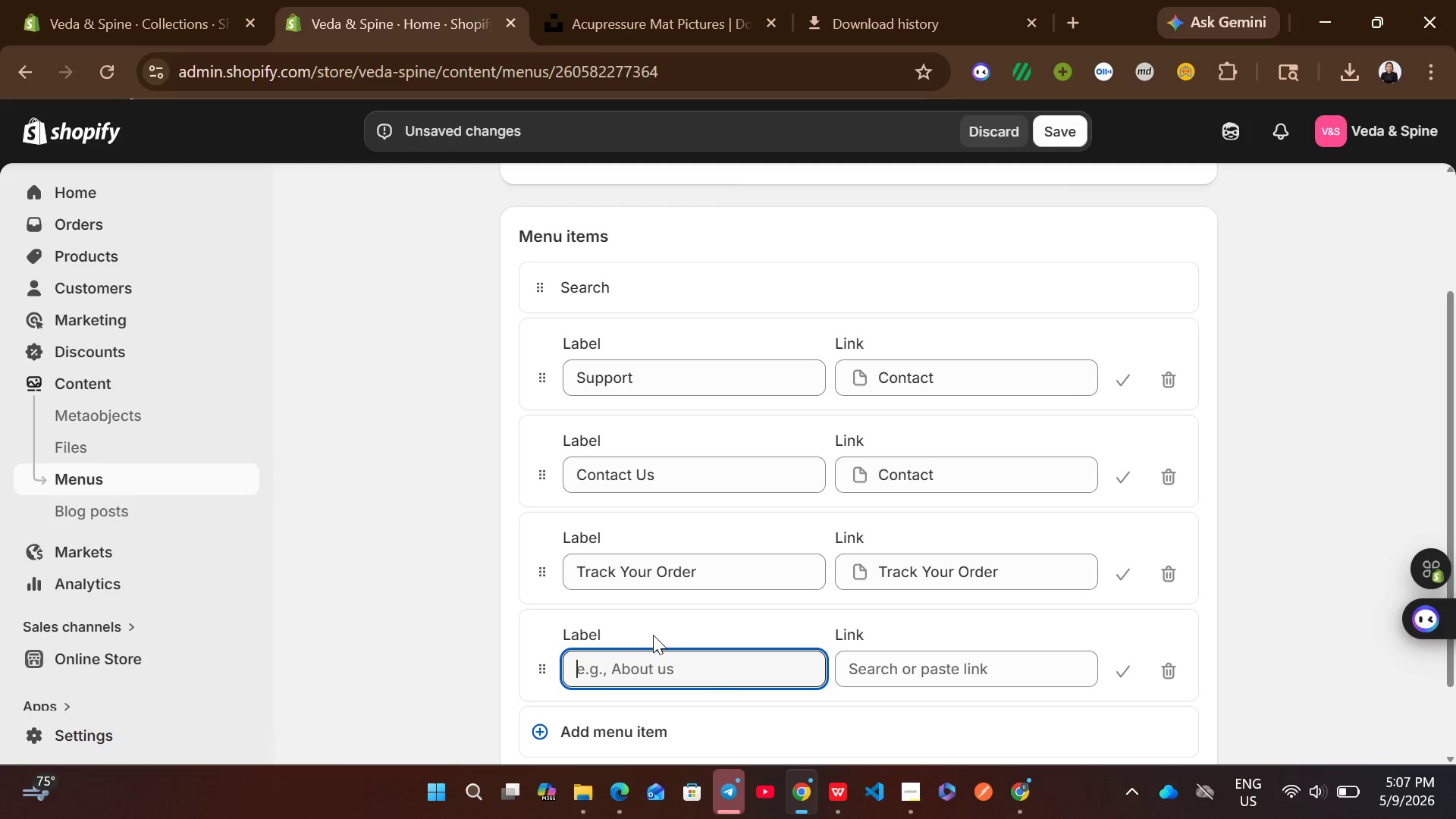 
hold_key(key=ShiftLeft, duration=0.64)
 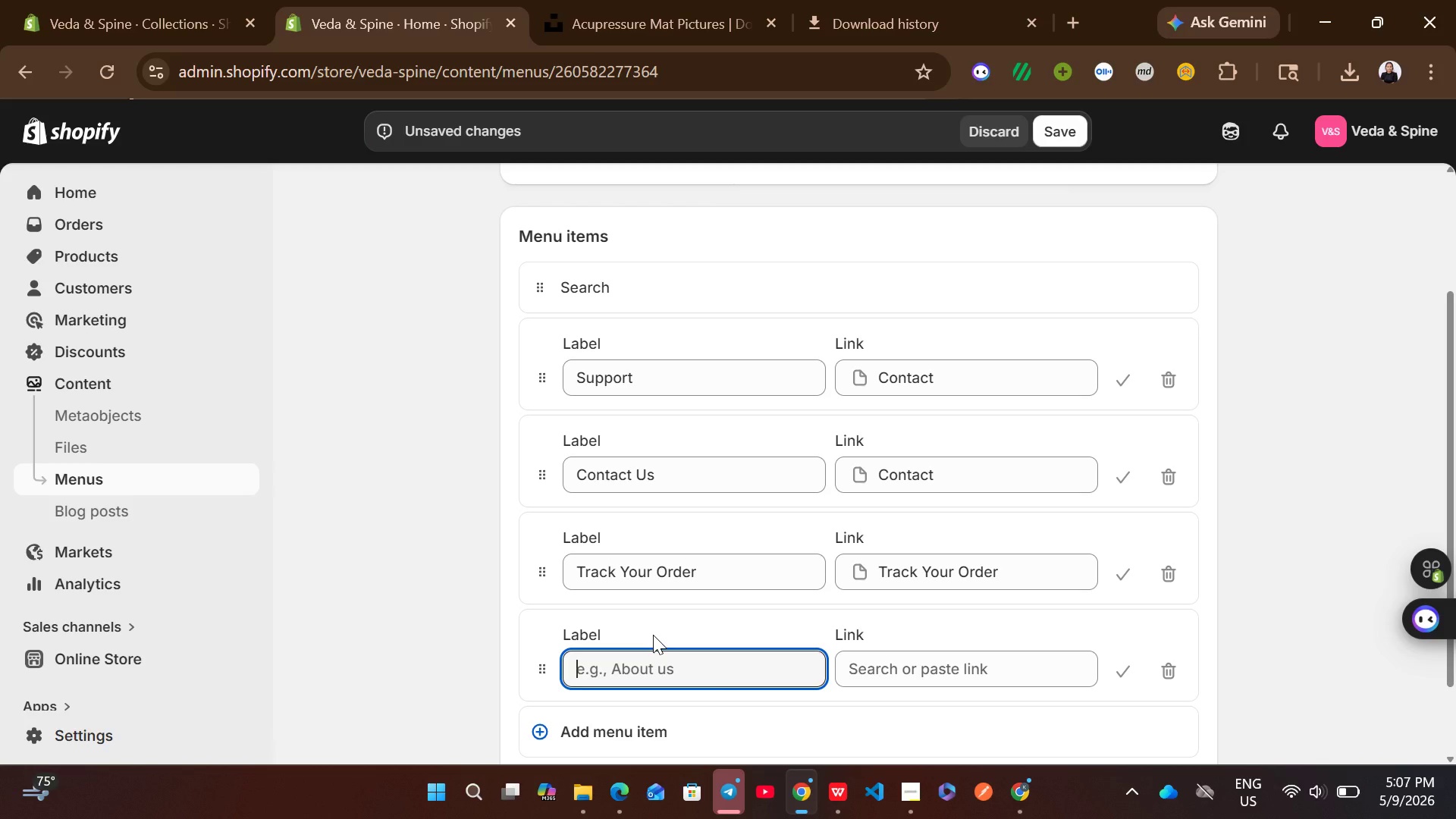 
type(R)
key(Backspace)
type(SHipping)
 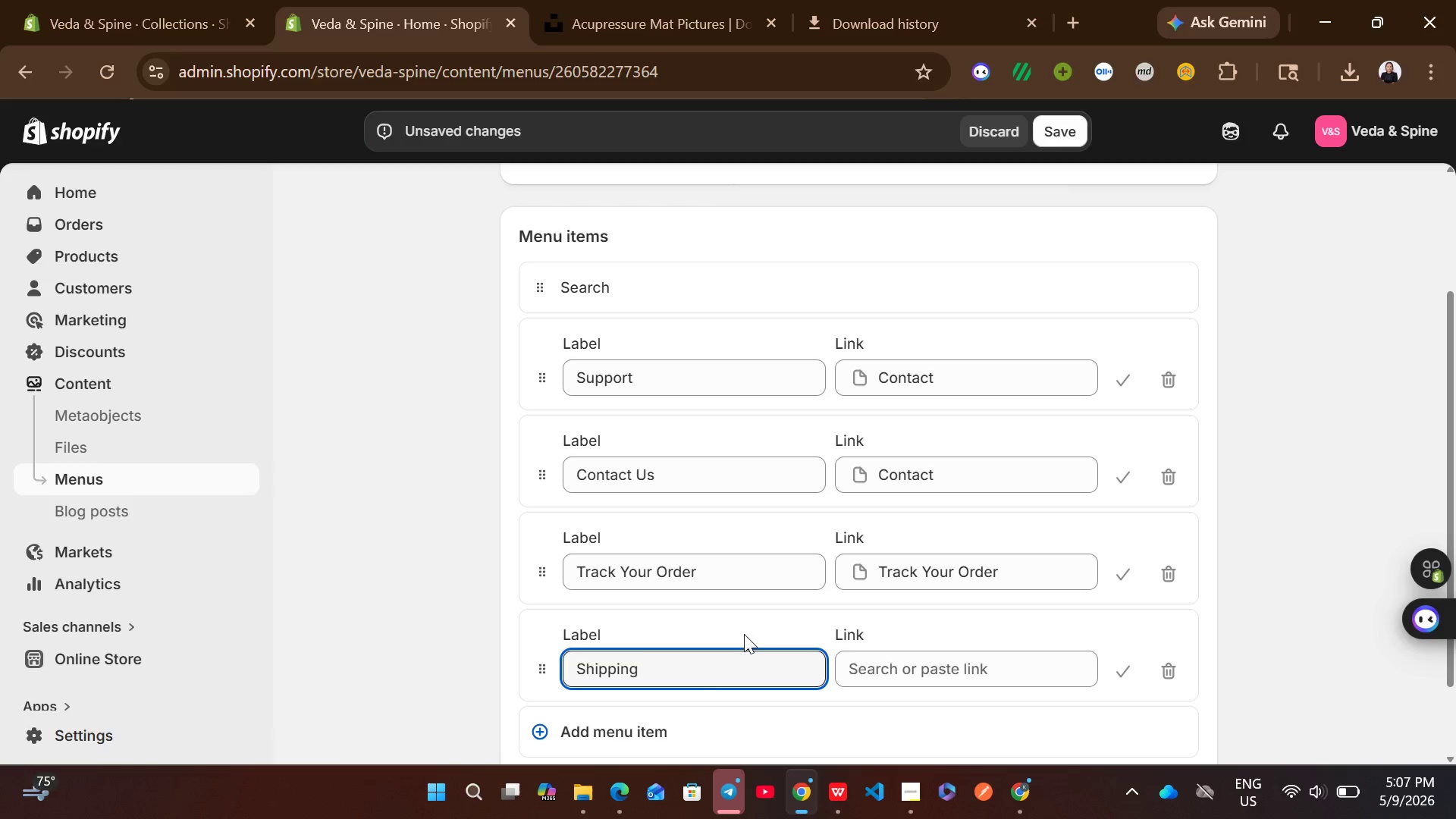 
left_click([912, 657])
 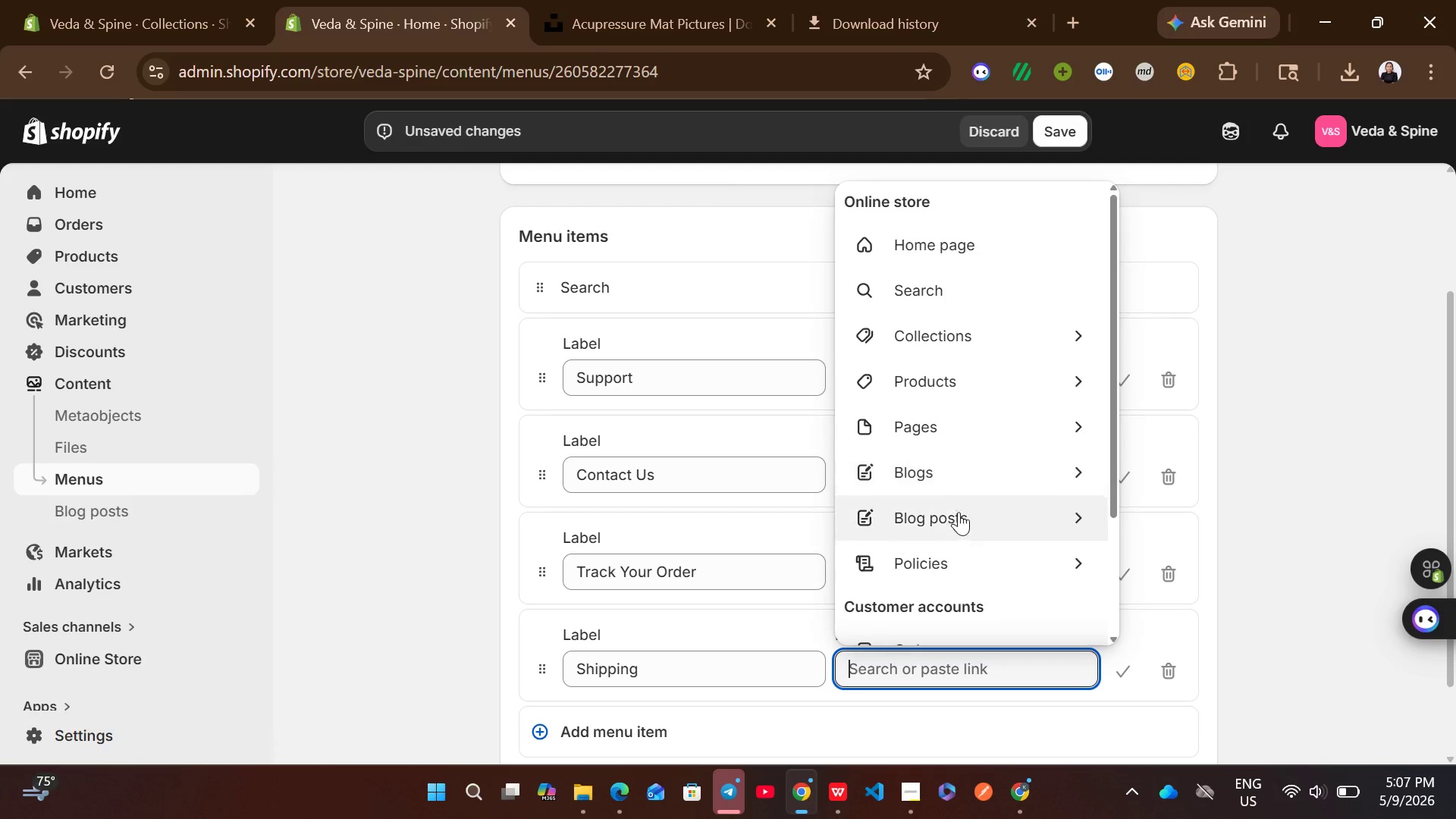 
left_click([953, 558])
 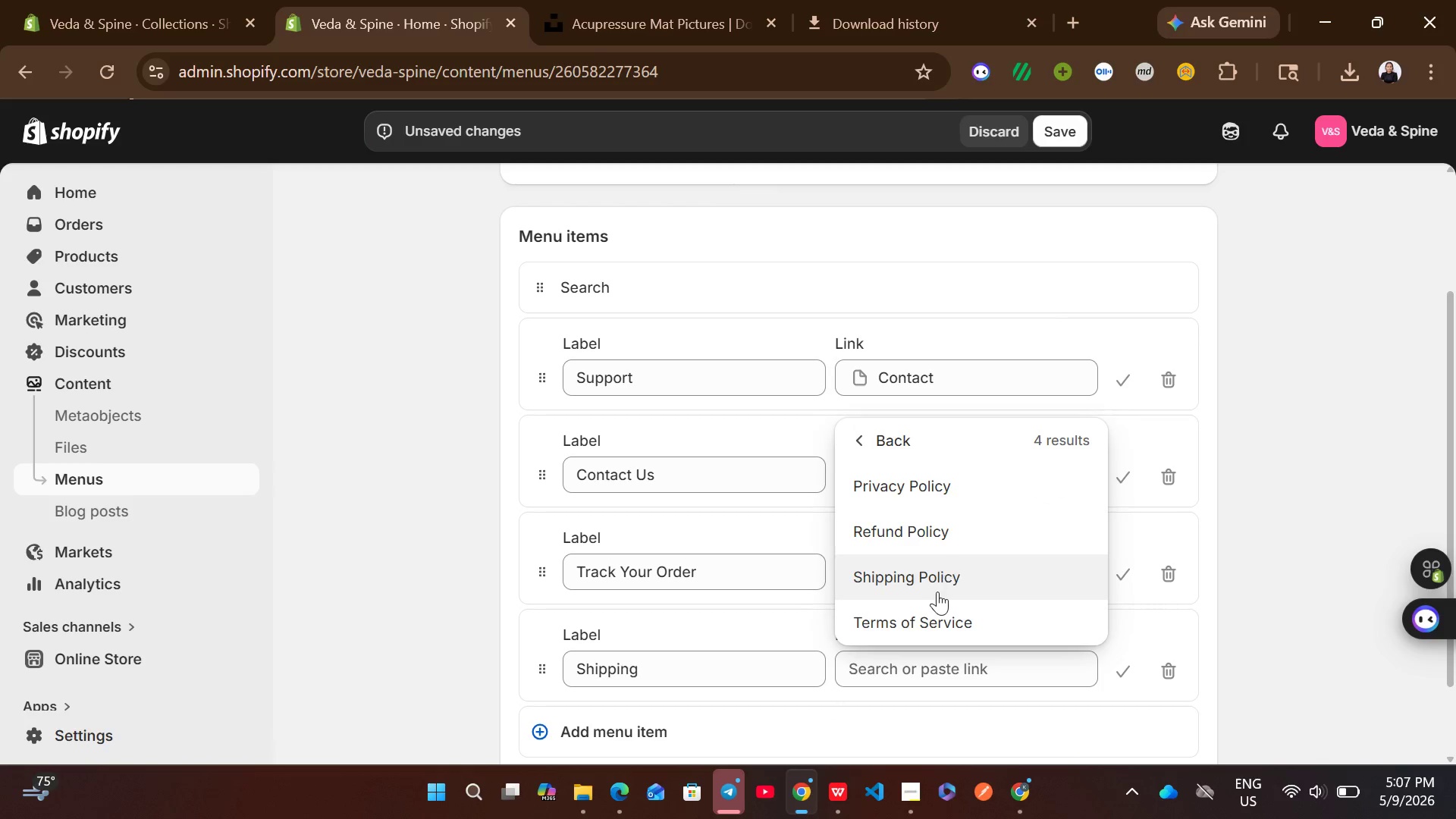 
left_click([937, 568])
 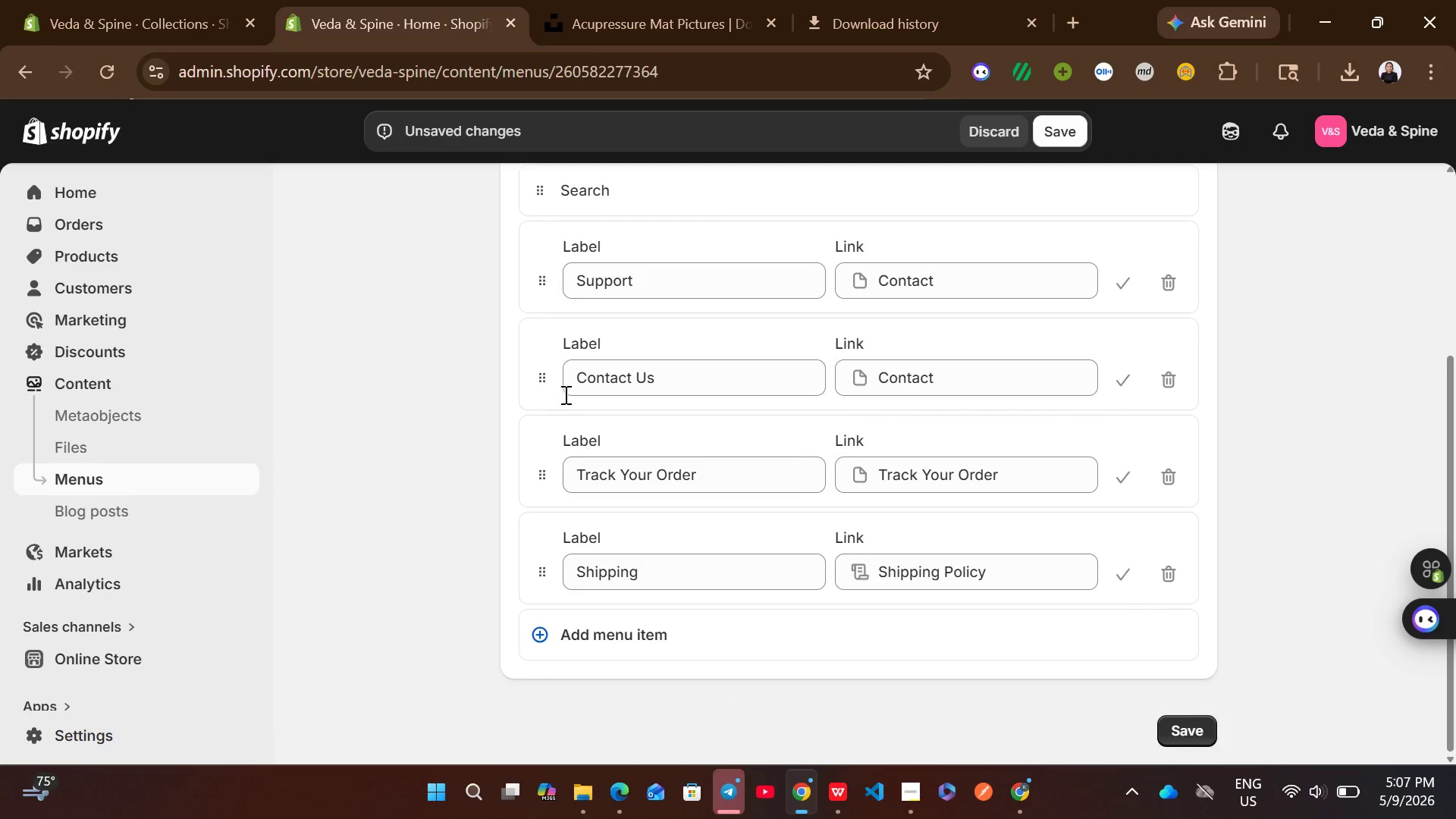 
left_click_drag(start_coordinate=[546, 377], to_coordinate=[602, 356])
 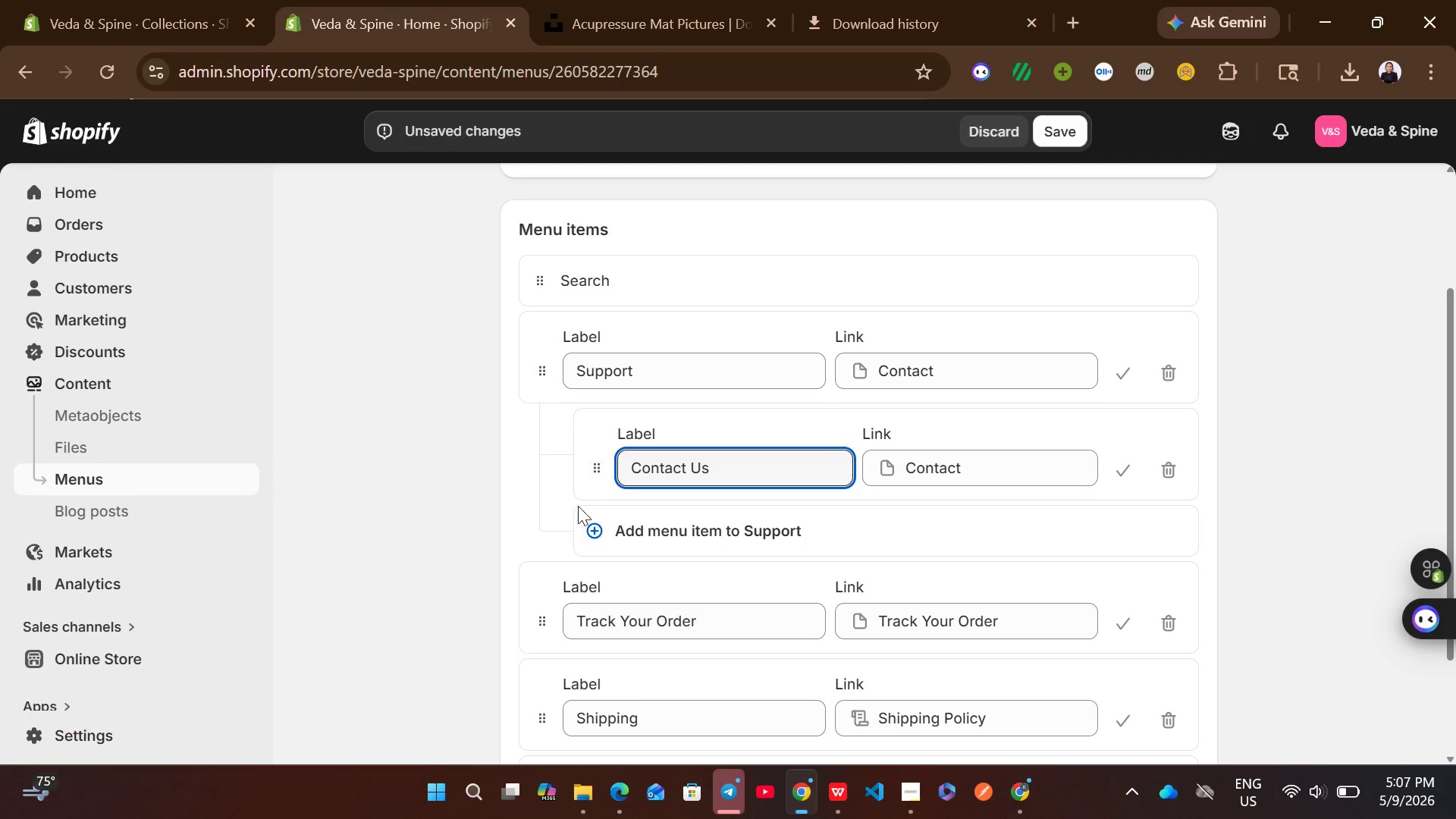 
left_click_drag(start_coordinate=[538, 626], to_coordinate=[599, 597])
 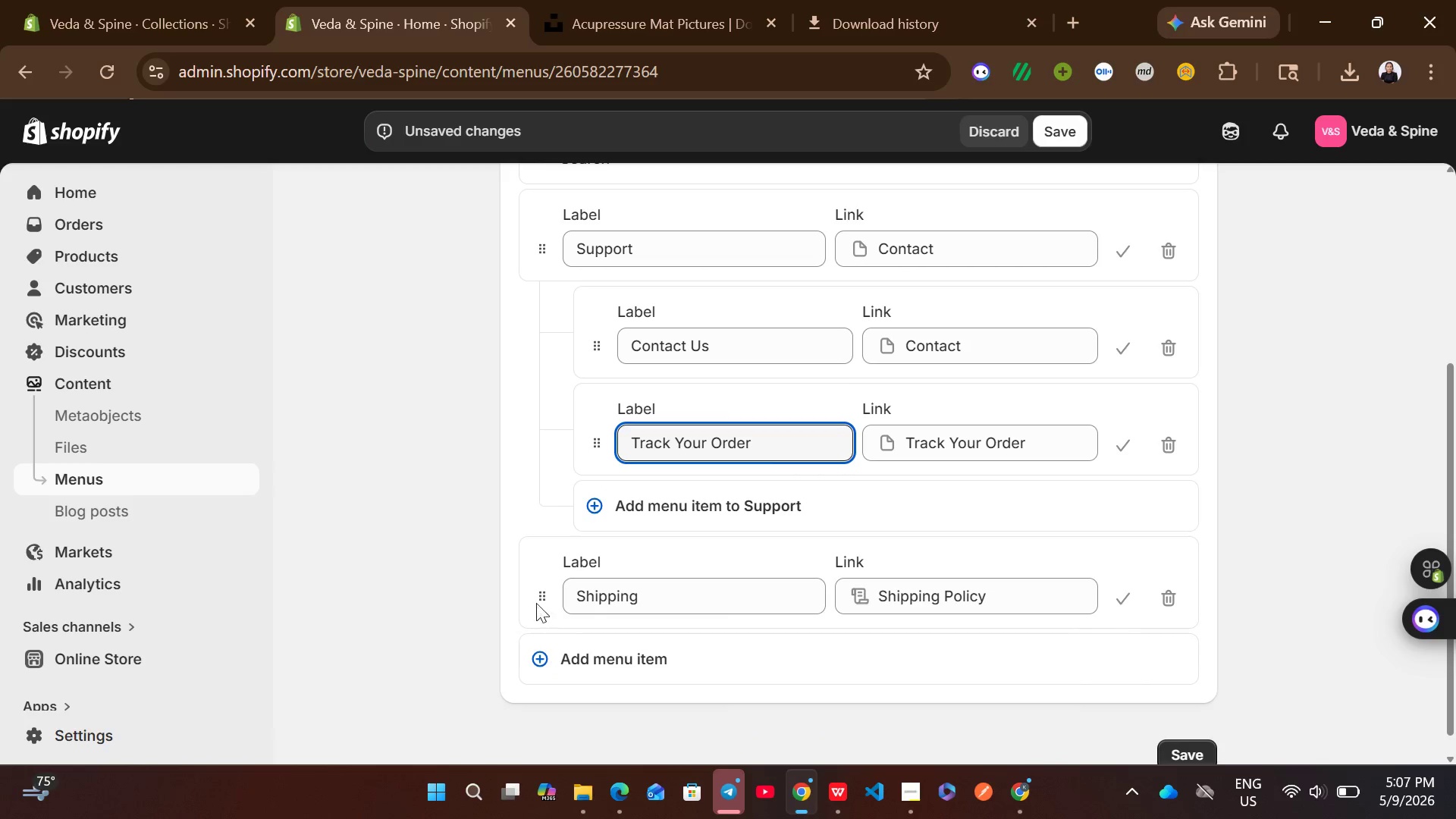 
left_click_drag(start_coordinate=[541, 600], to_coordinate=[599, 566])
 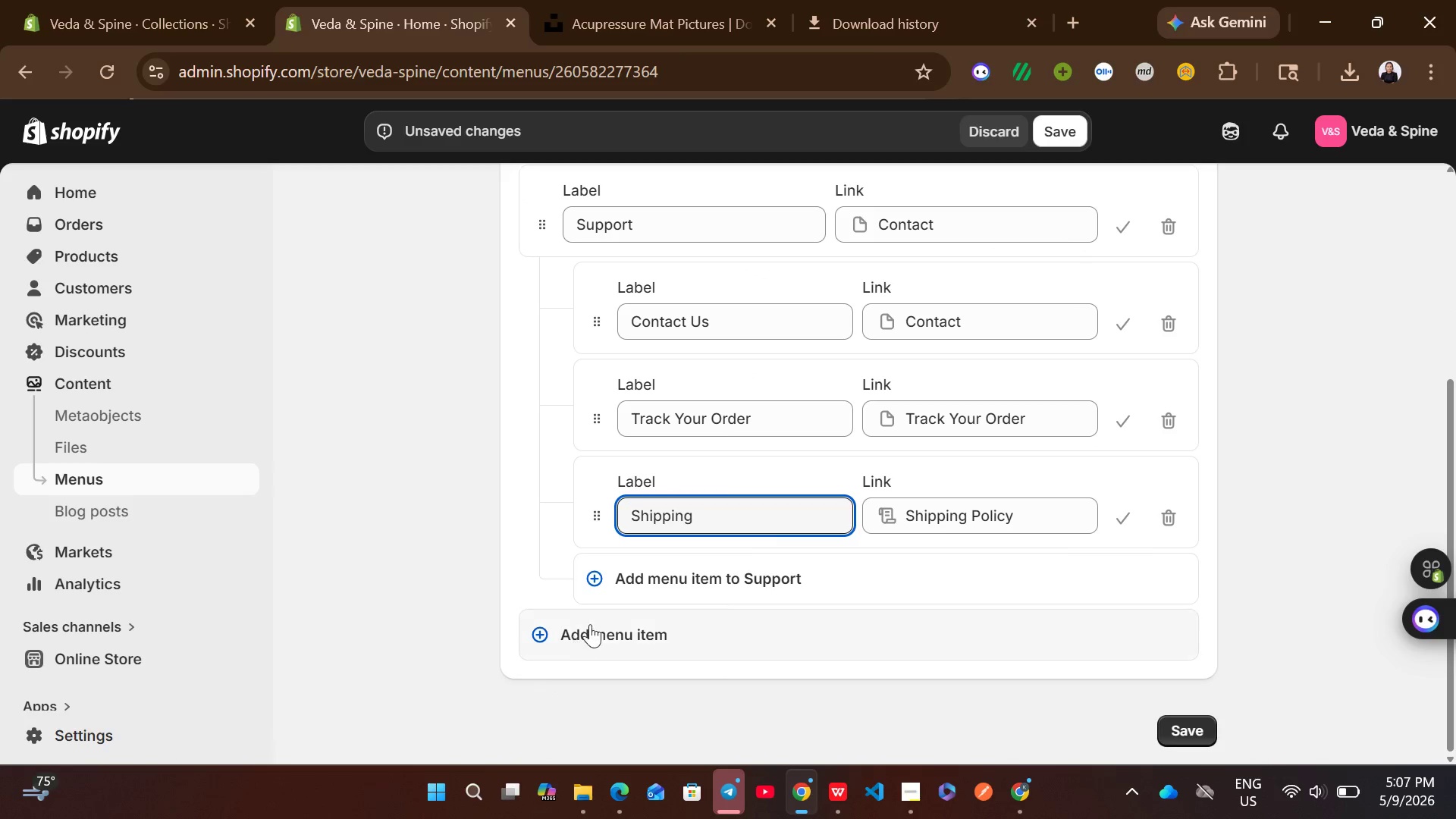 
left_click([599, 641])
 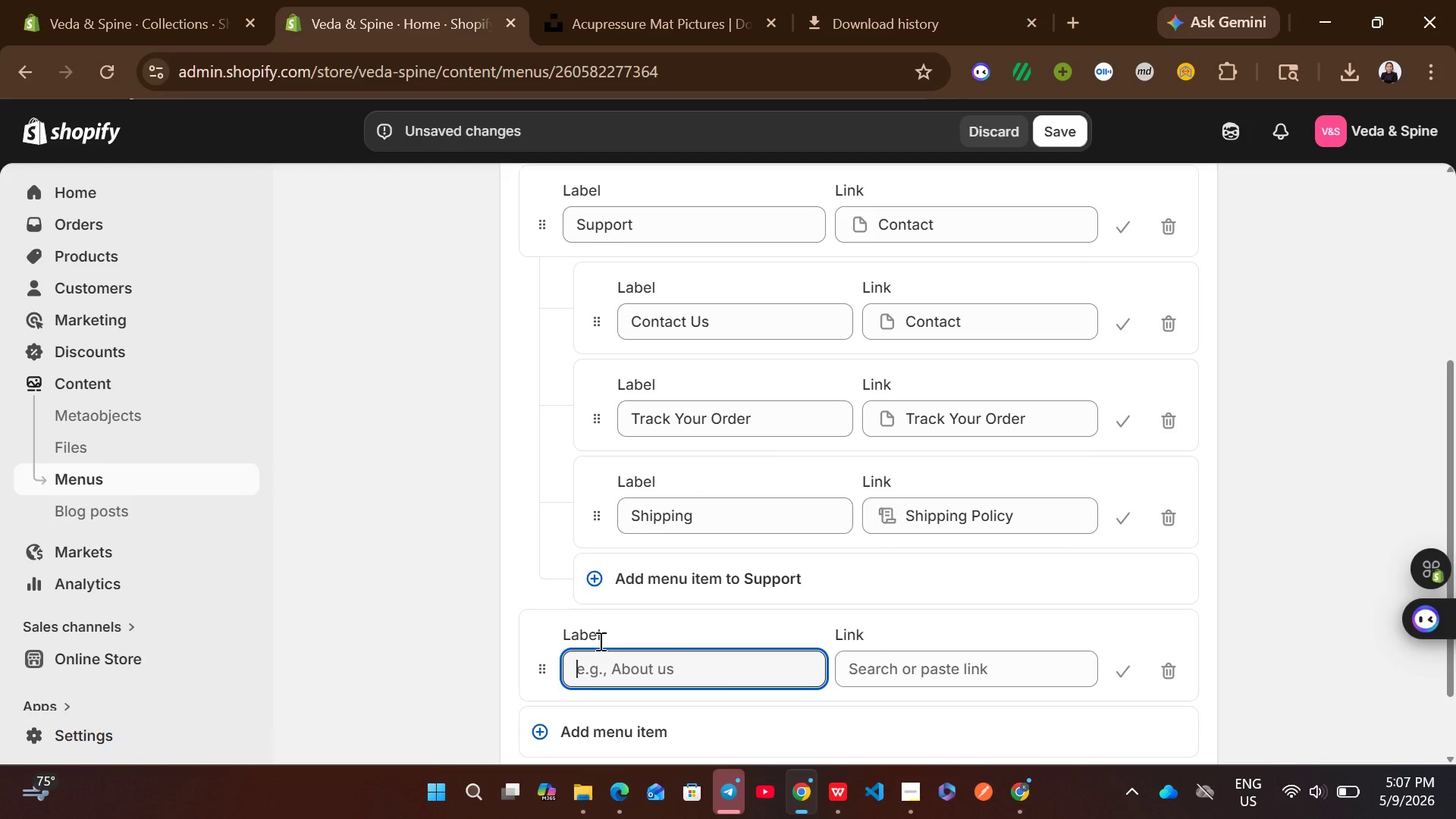 
type(LEgal & TRust)
 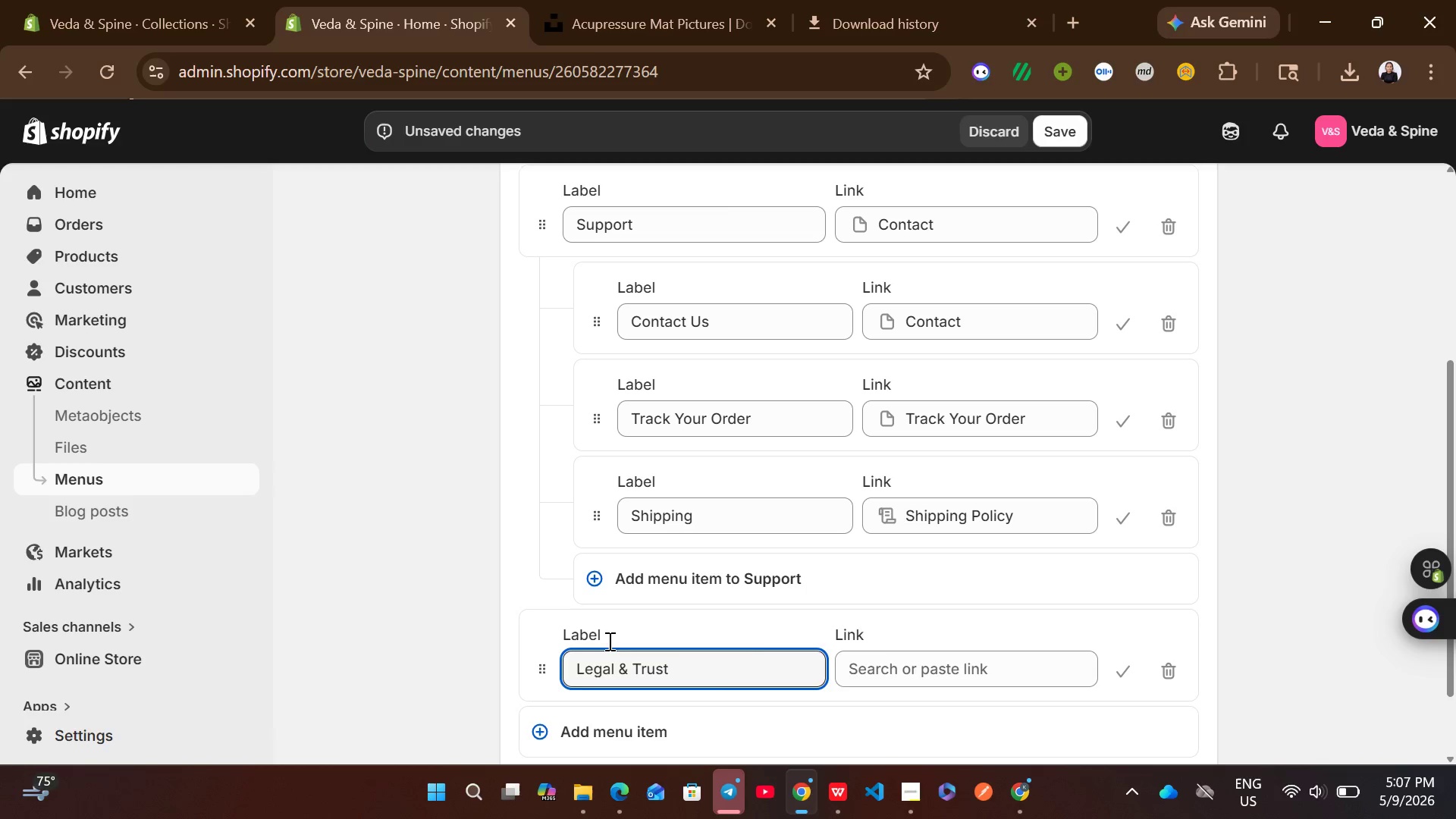 
left_click([931, 662])
 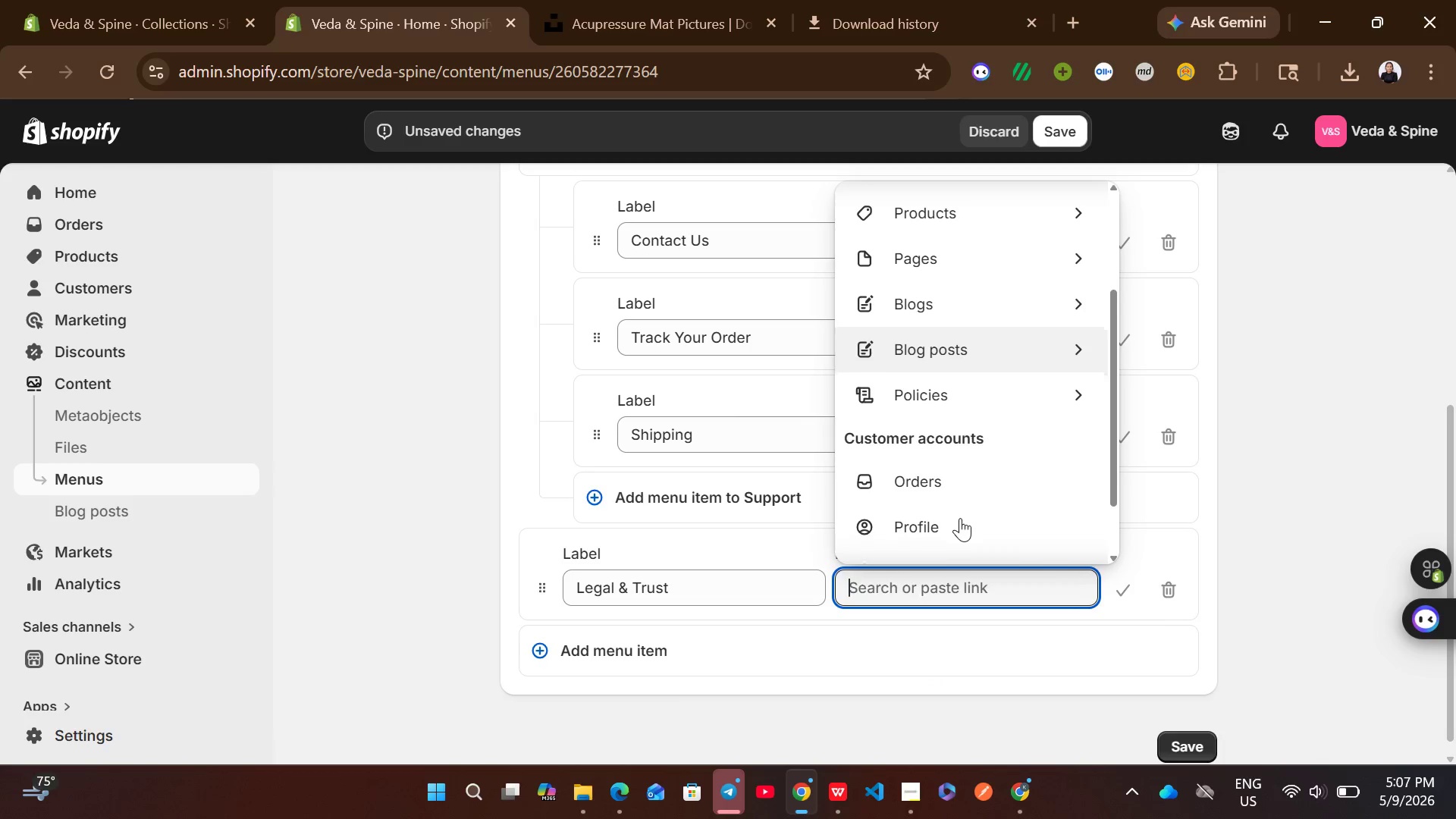 
left_click([970, 400])
 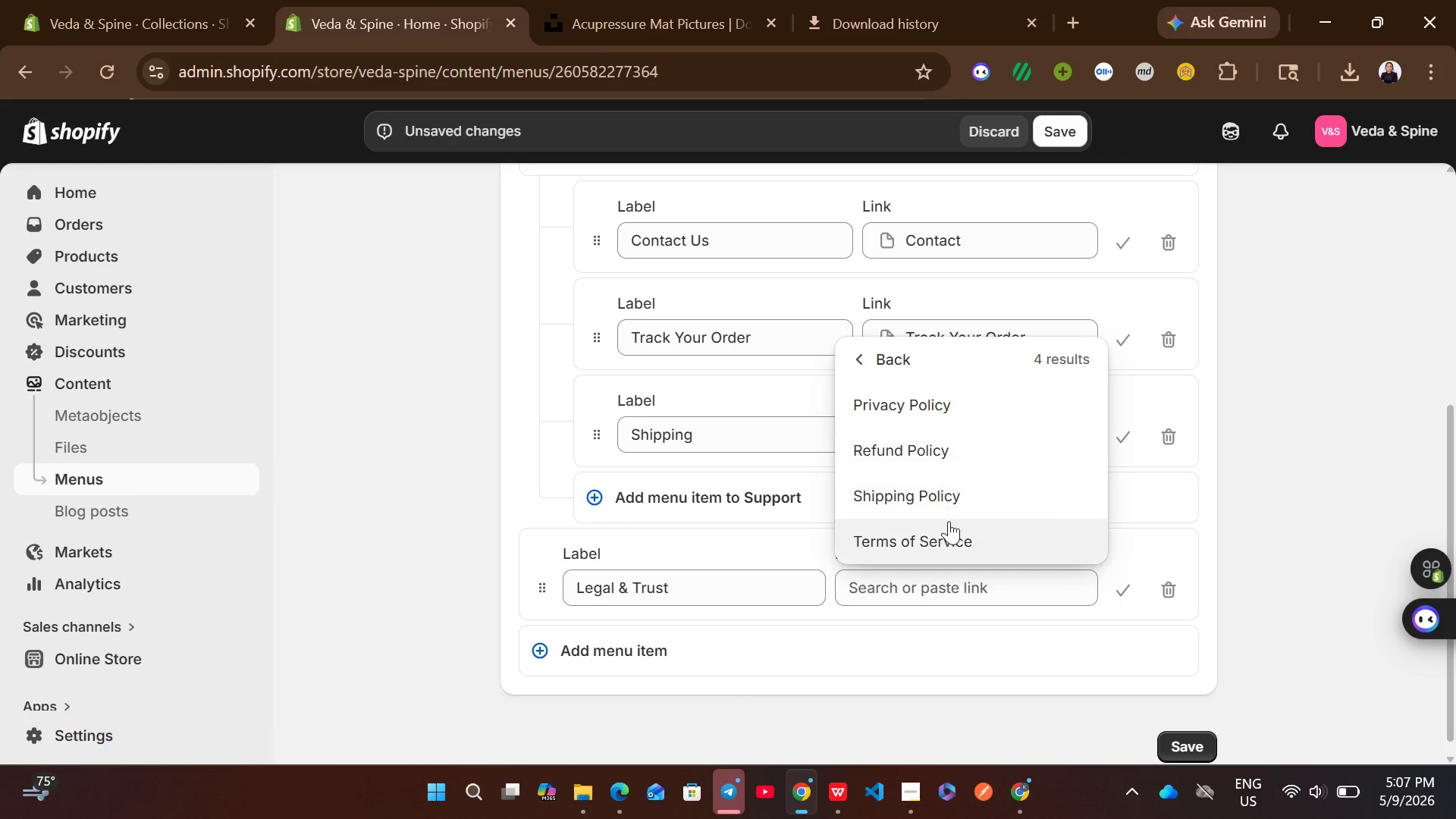 
left_click([949, 535])
 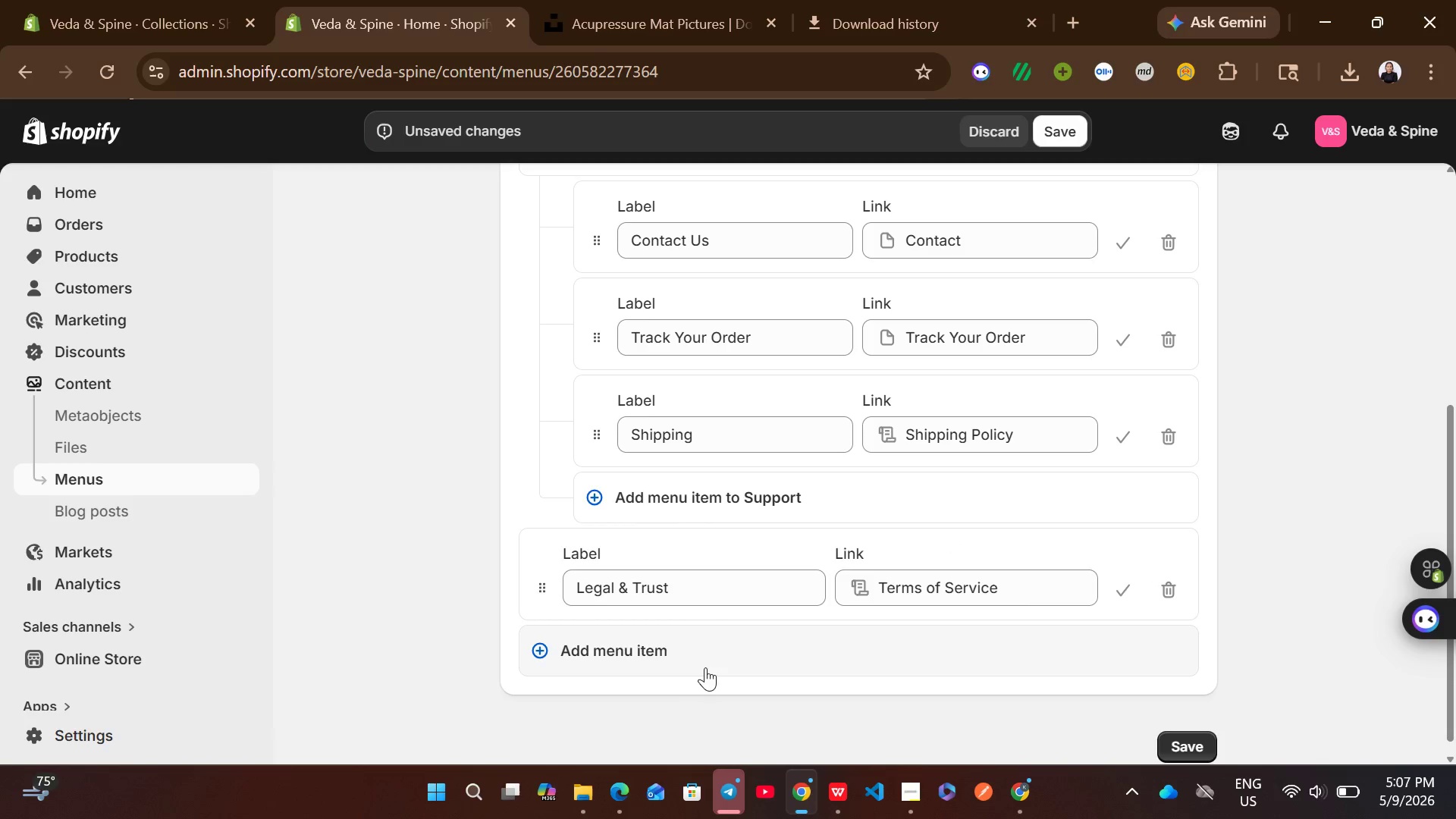 
left_click([700, 670])
 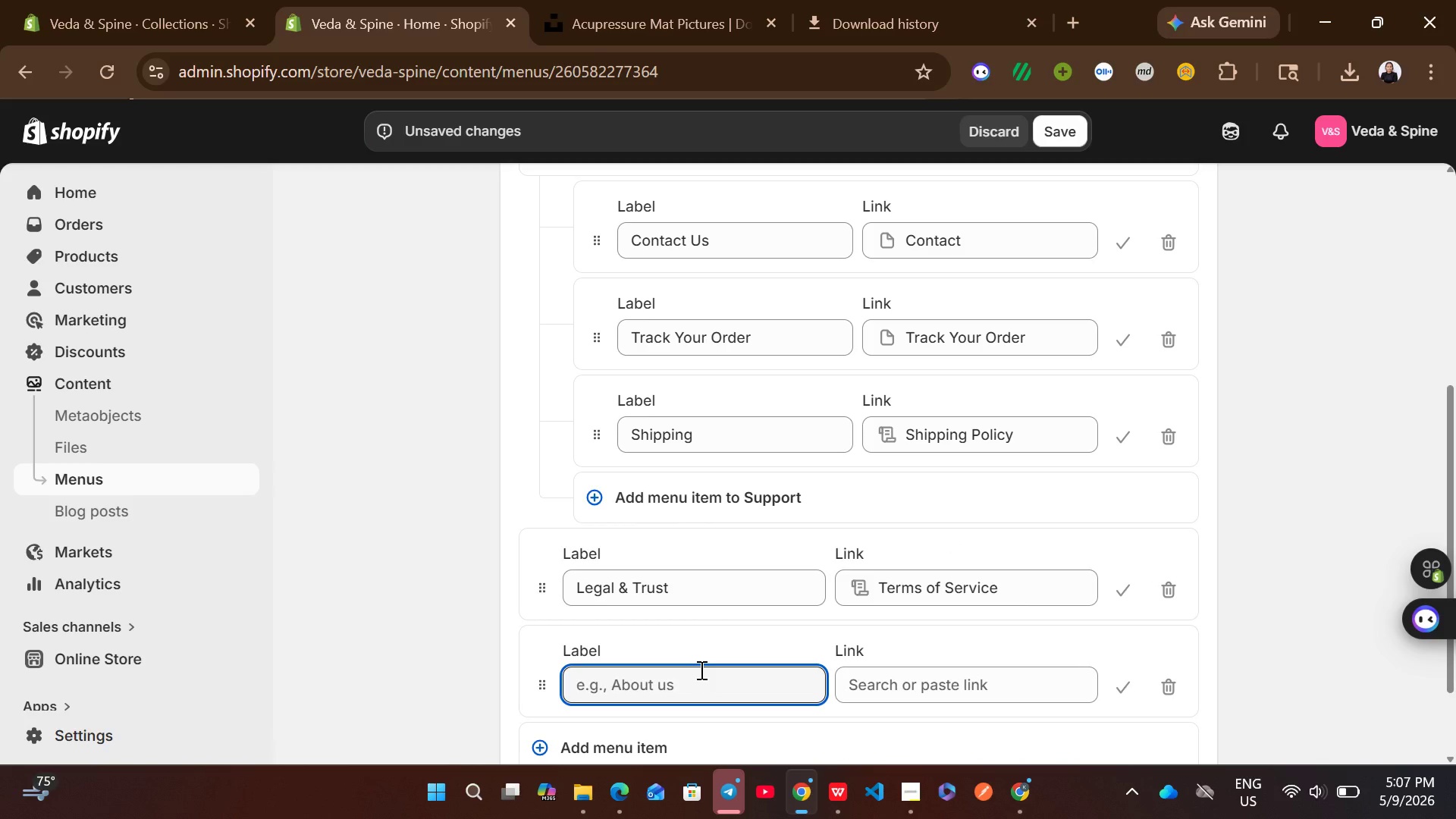 
type(TErms of service)
 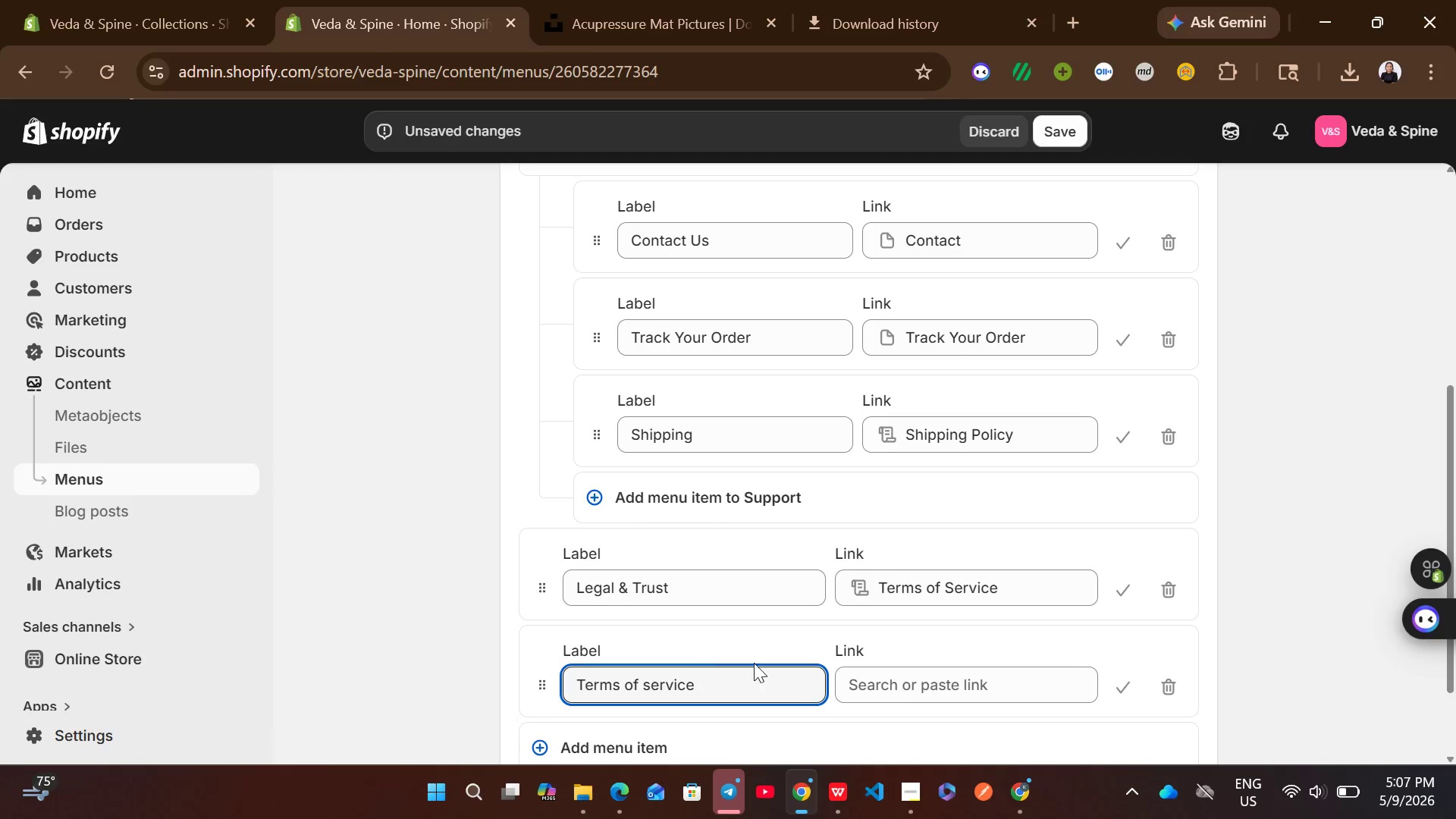 
left_click([929, 669])
 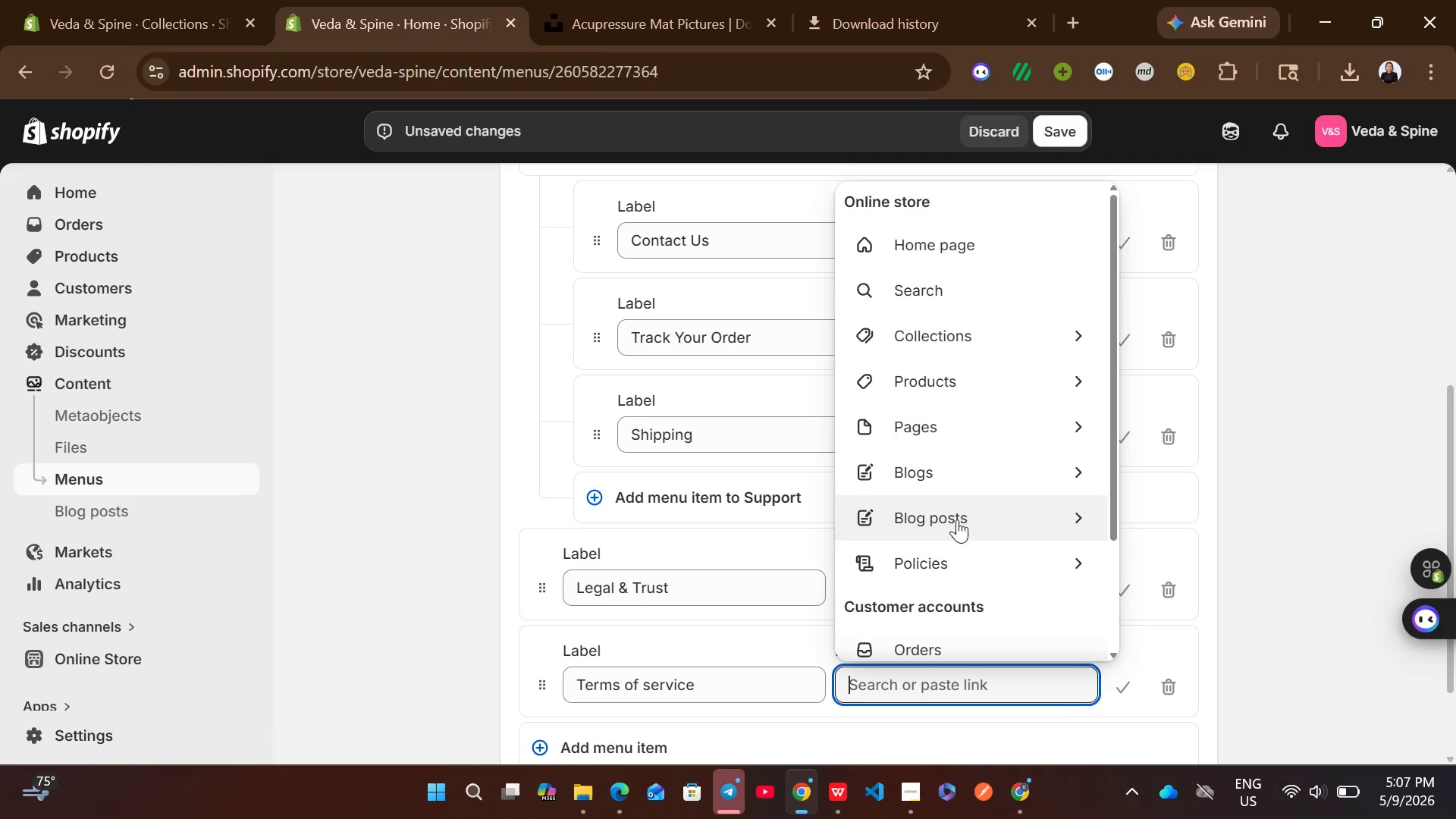 
left_click([944, 556])
 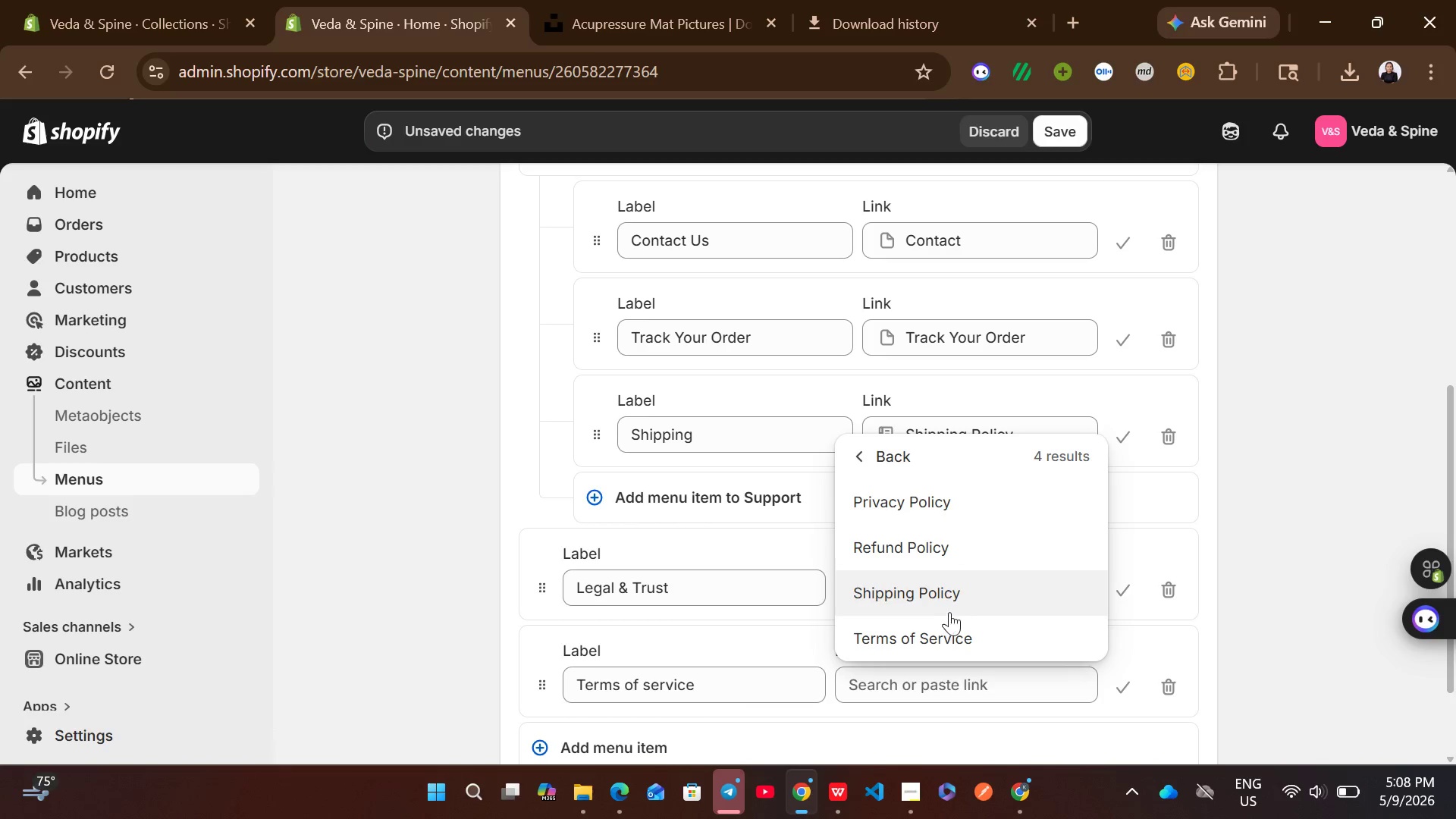 
left_click([949, 629])
 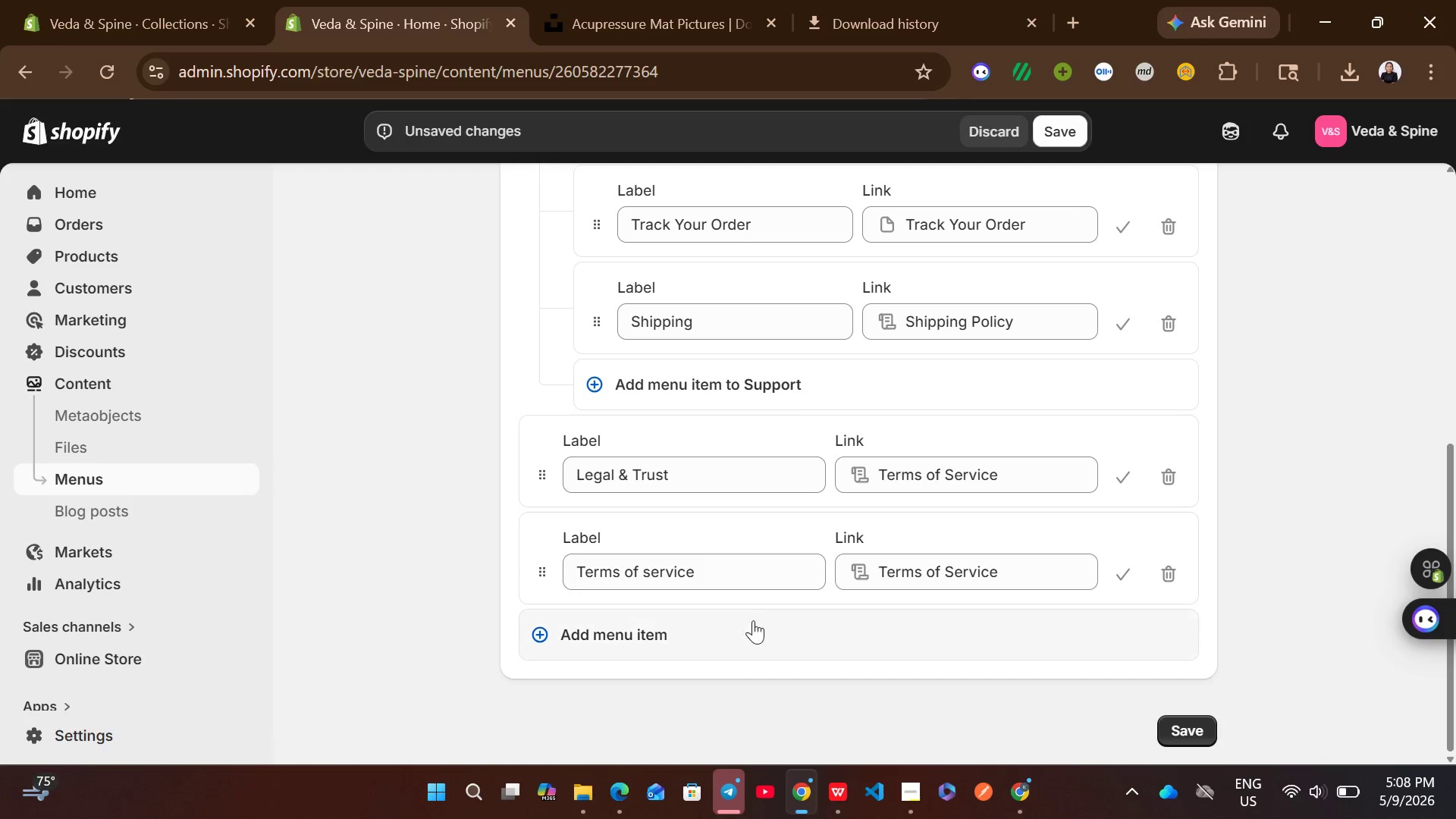 
left_click([742, 620])
 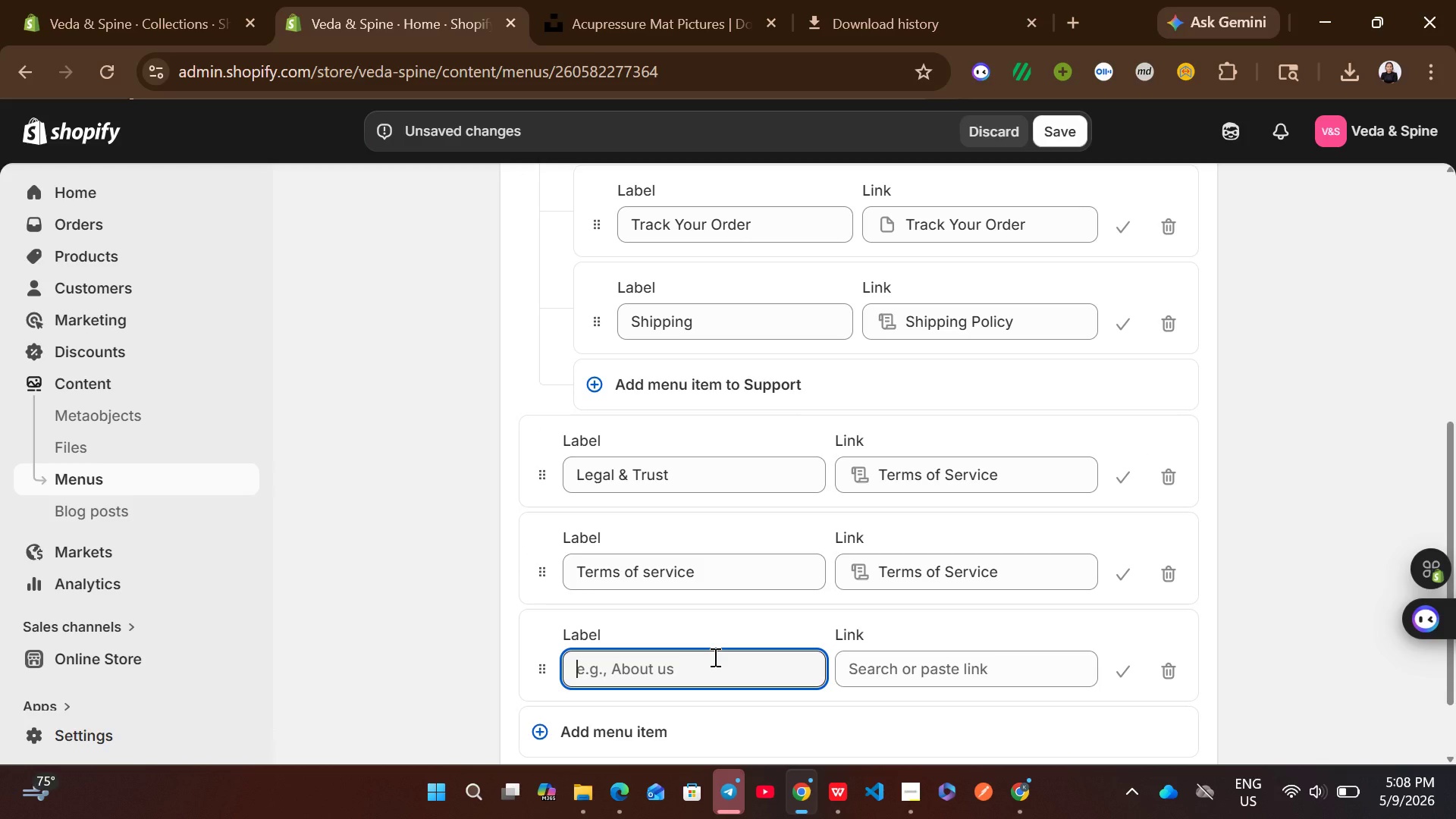 
key(Shift+ShiftLeft)
 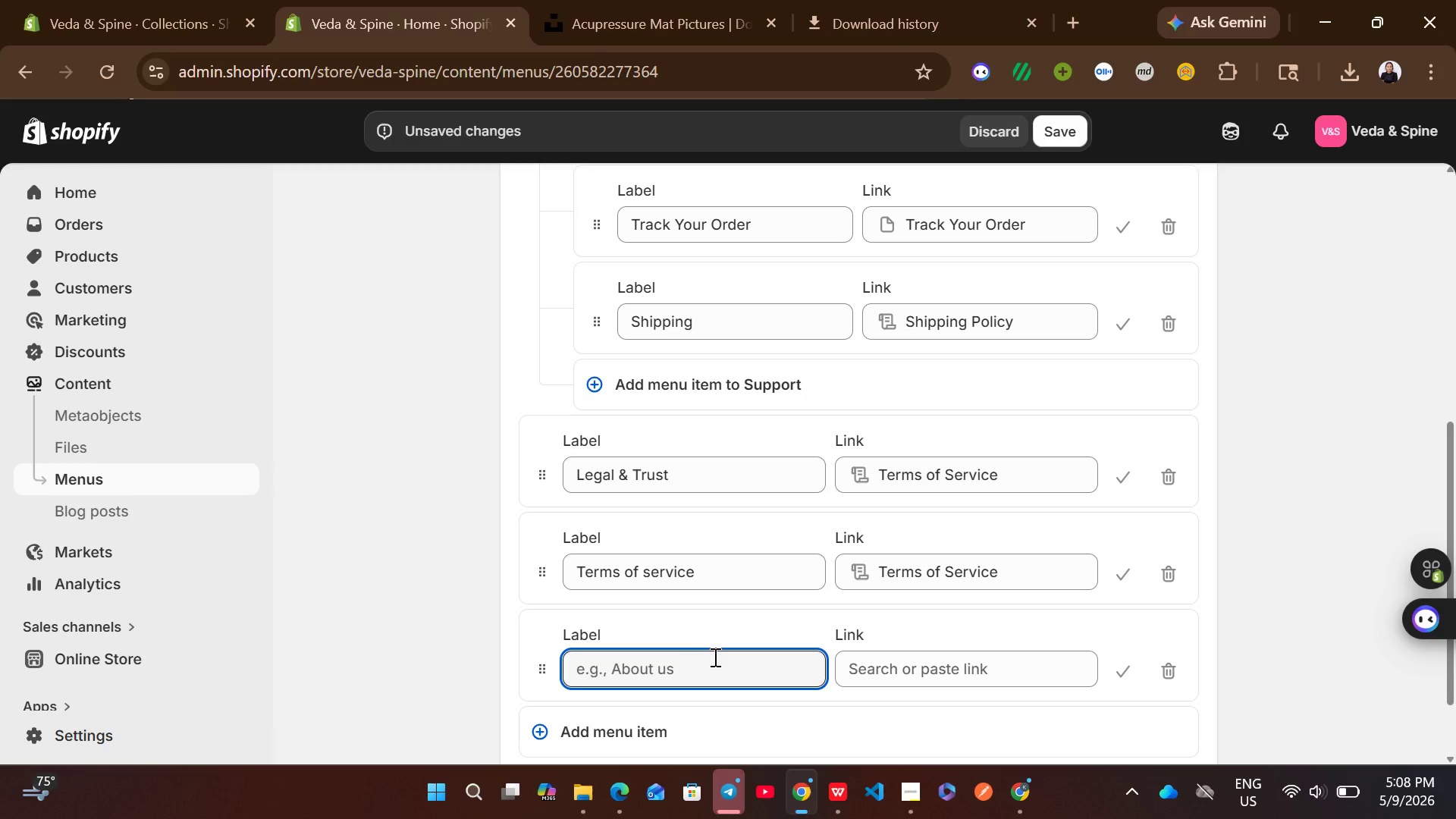 
type(REturn Policy)
 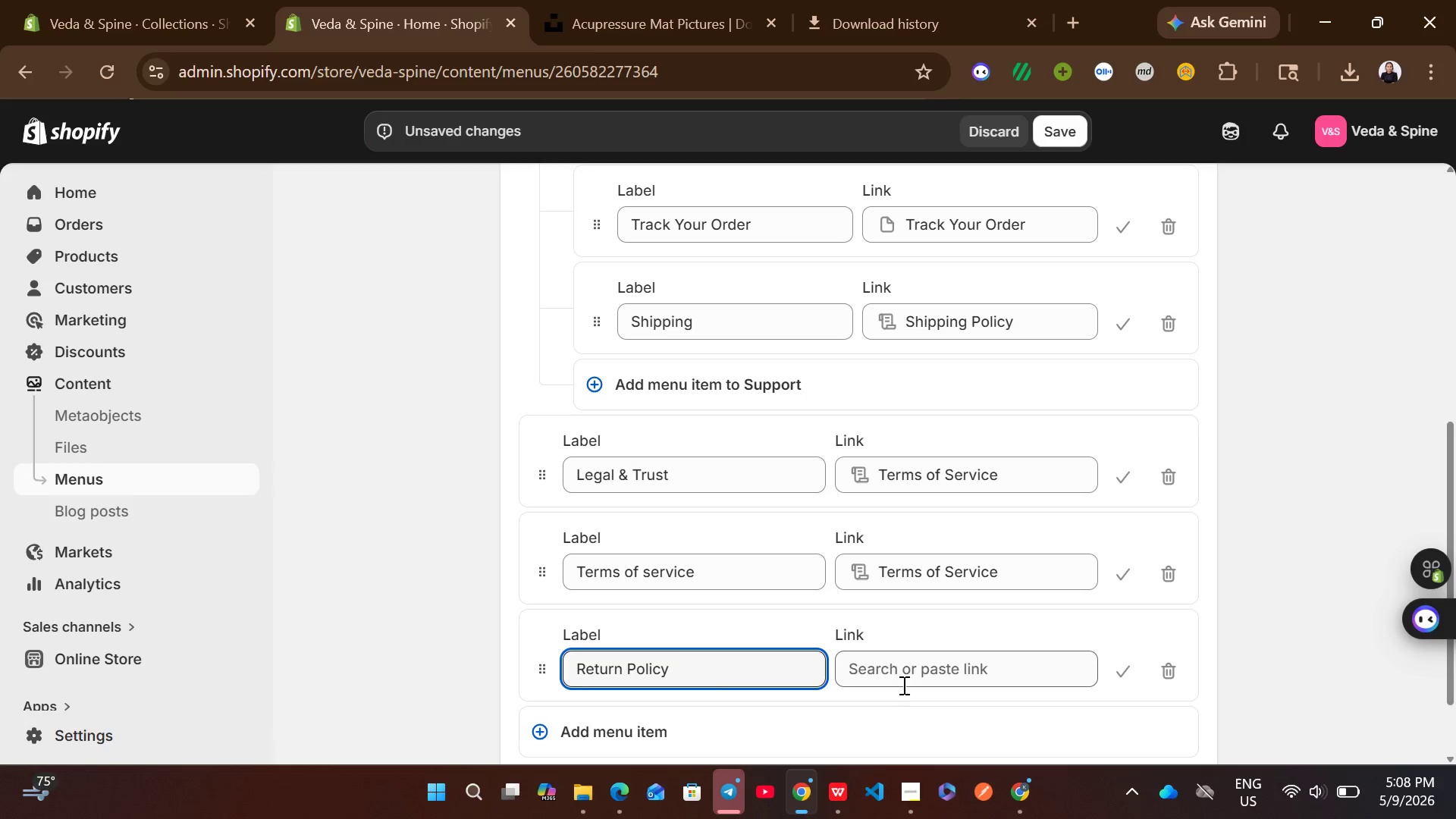 
left_click([902, 685])
 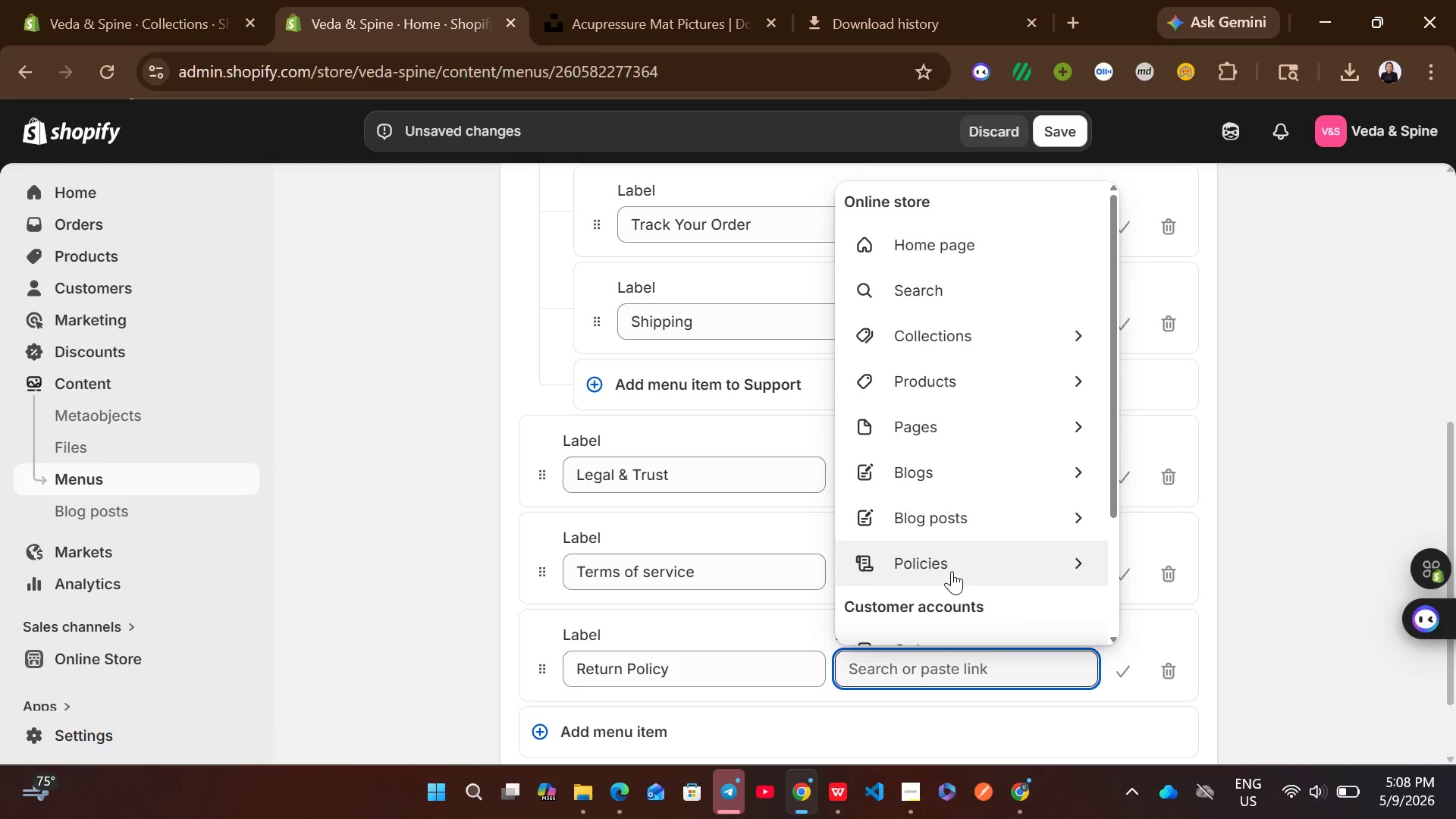 
left_click([956, 569])
 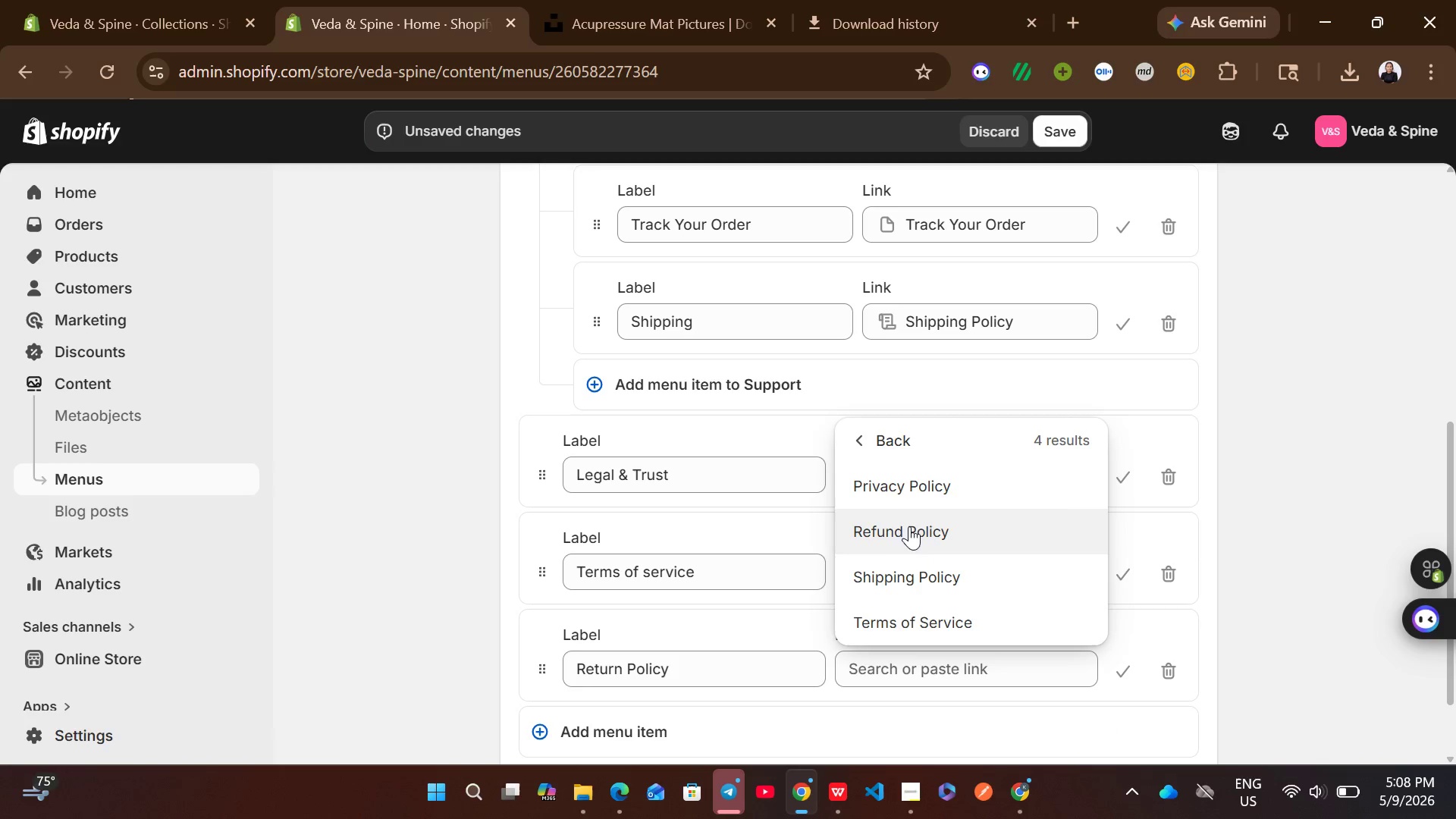 
left_click([903, 518])
 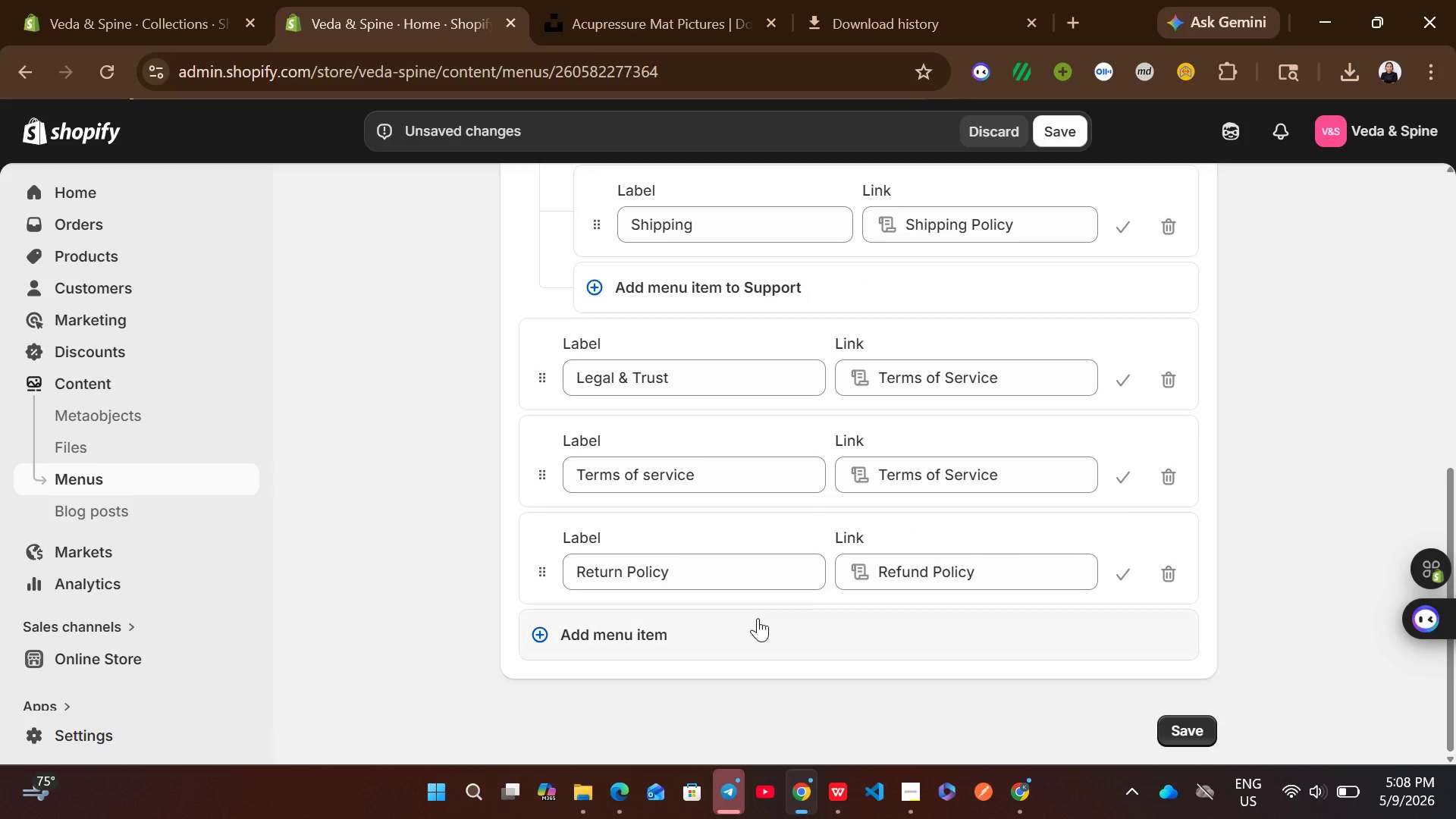 
left_click([706, 629])
 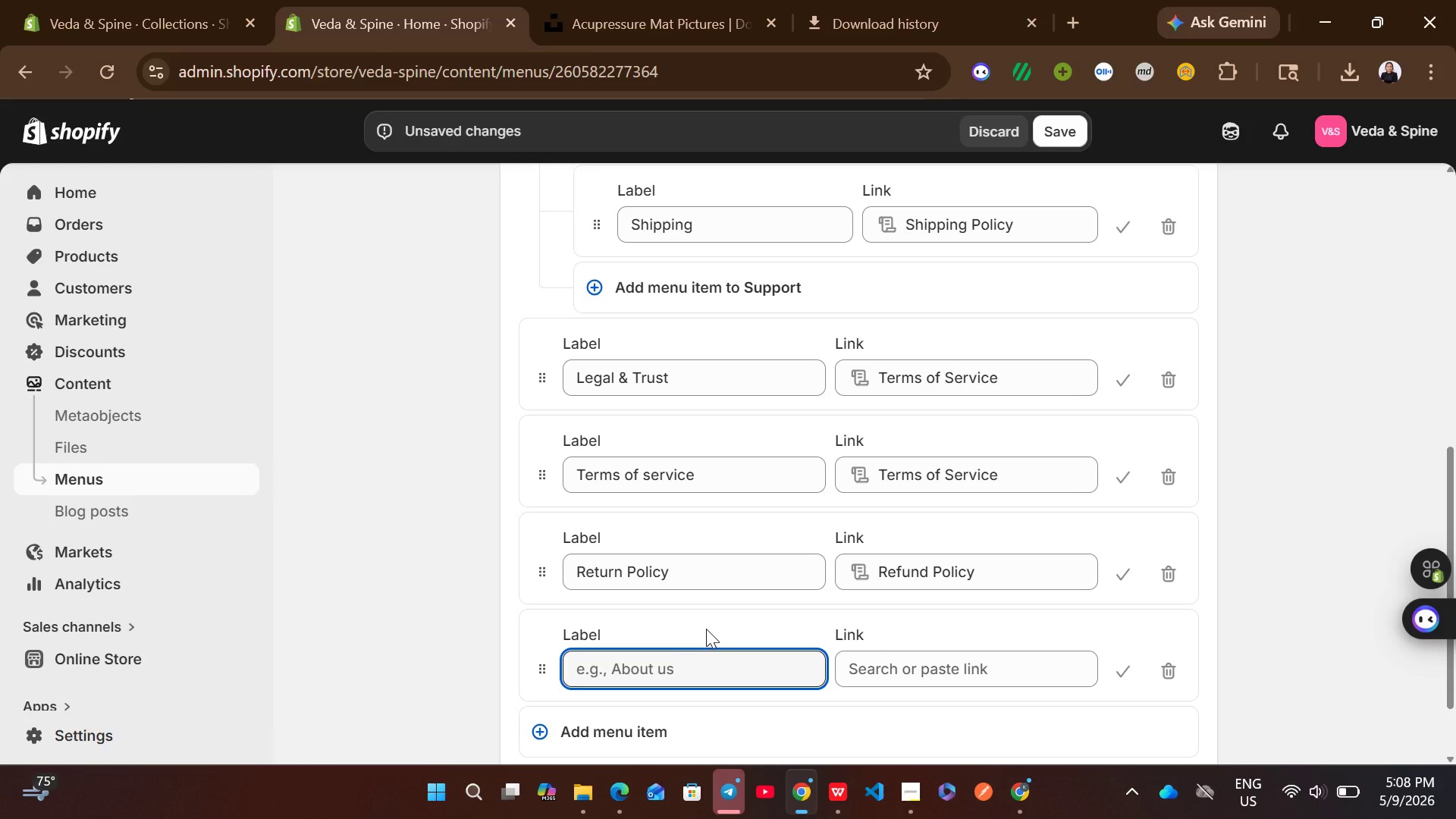 
type(PRivacy Policy)
 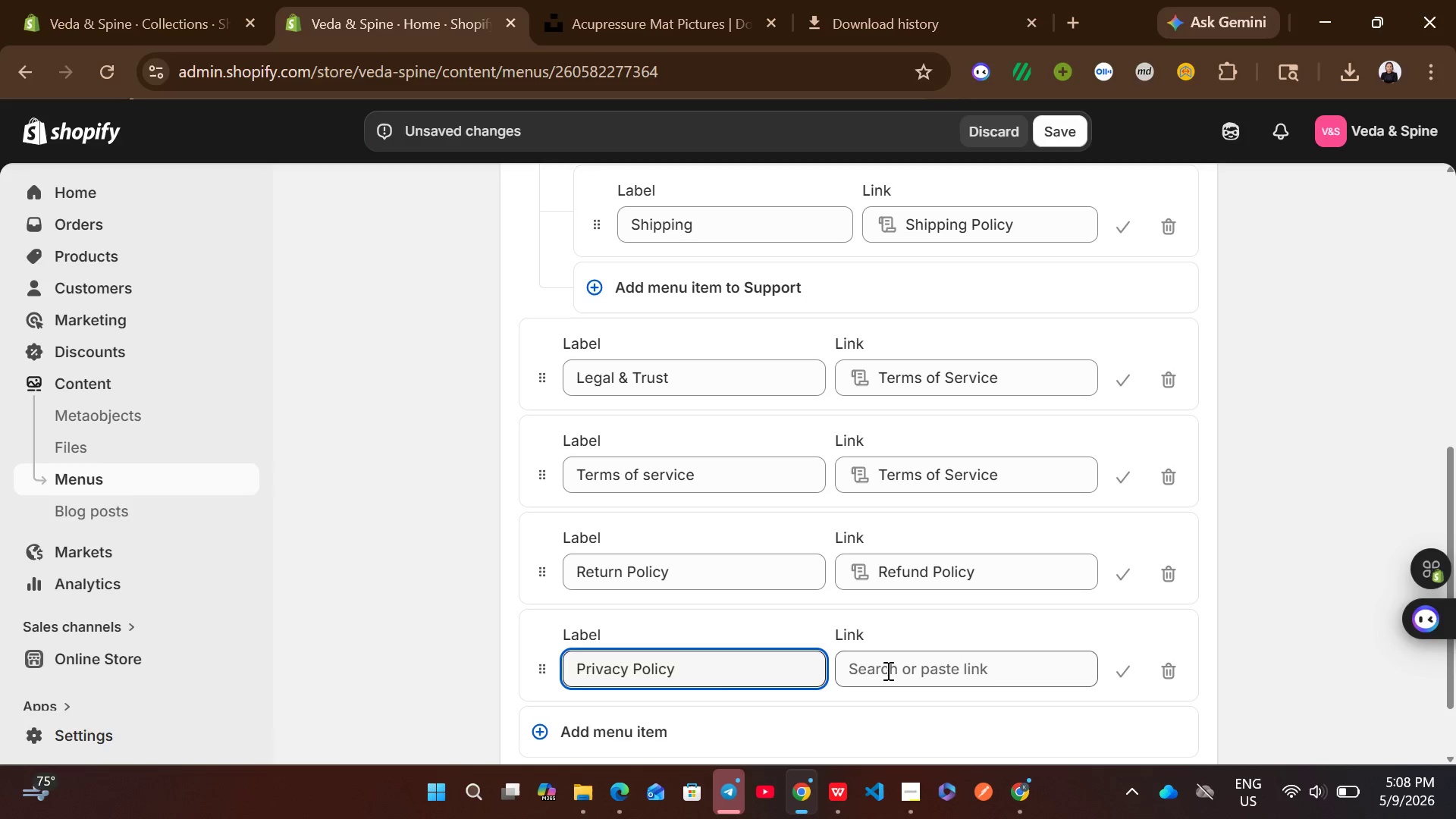 
left_click([886, 670])
 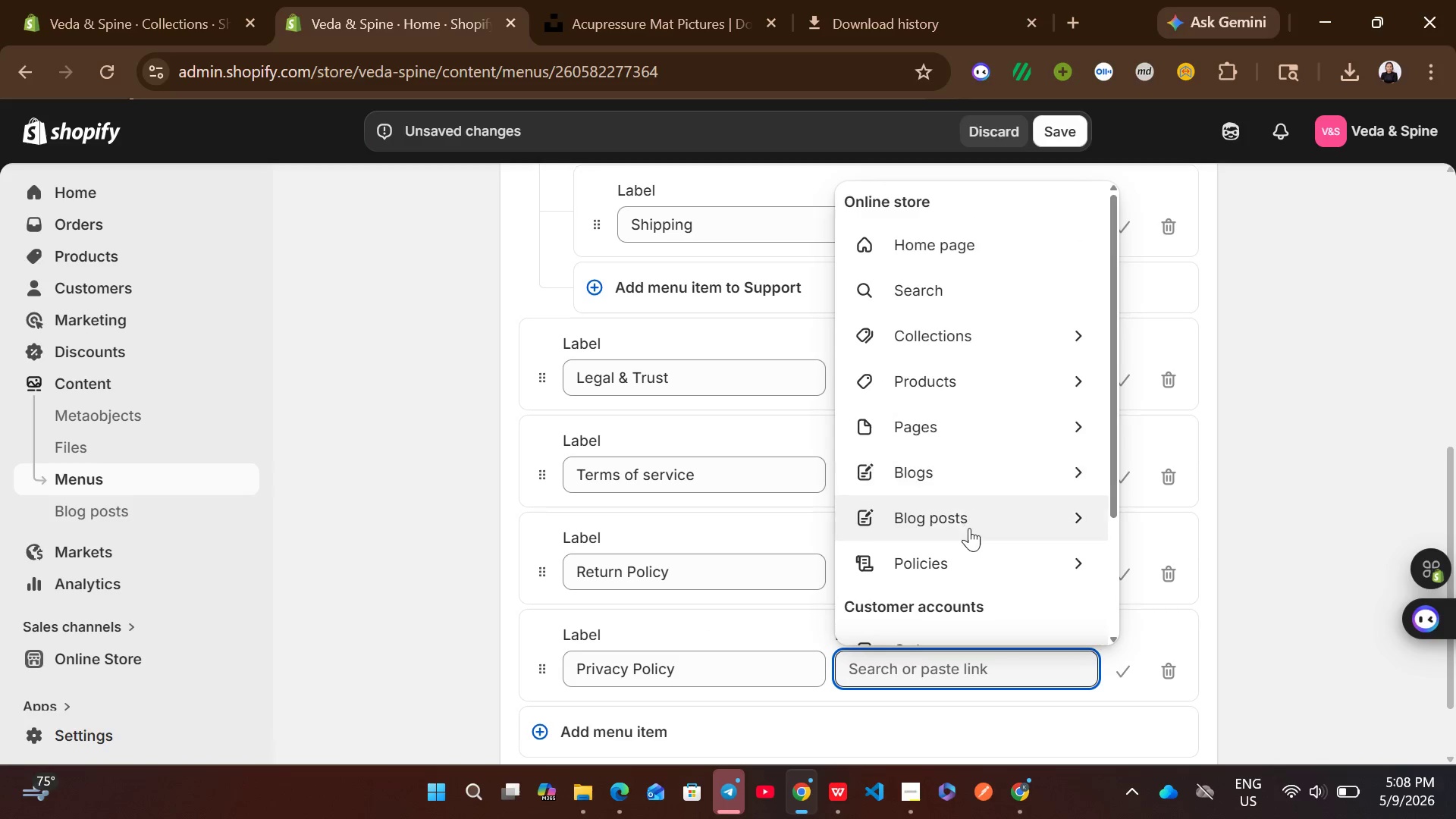 
left_click([959, 555])
 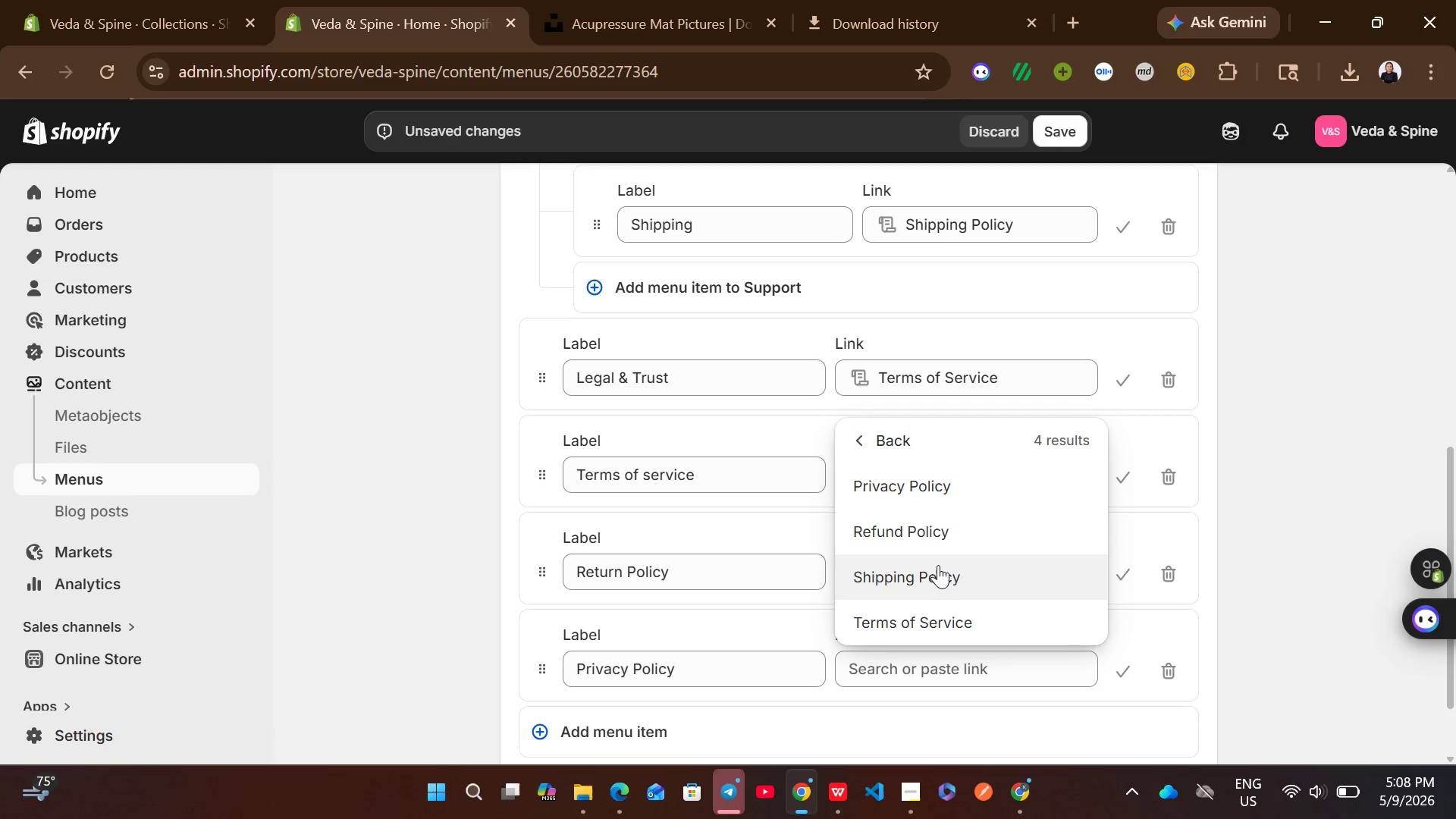 
left_click([918, 500])
 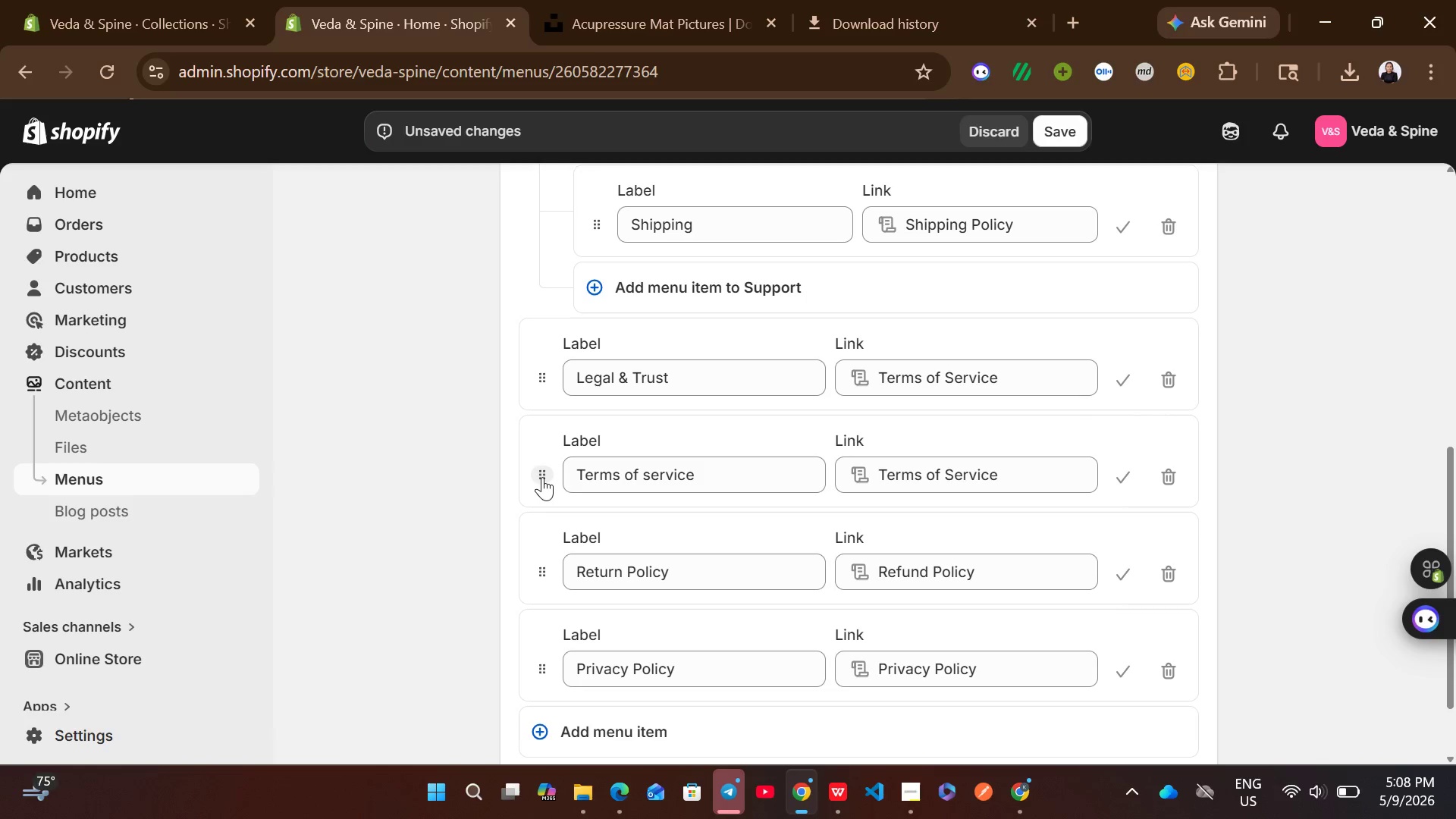 
left_click_drag(start_coordinate=[542, 477], to_coordinate=[599, 460])
 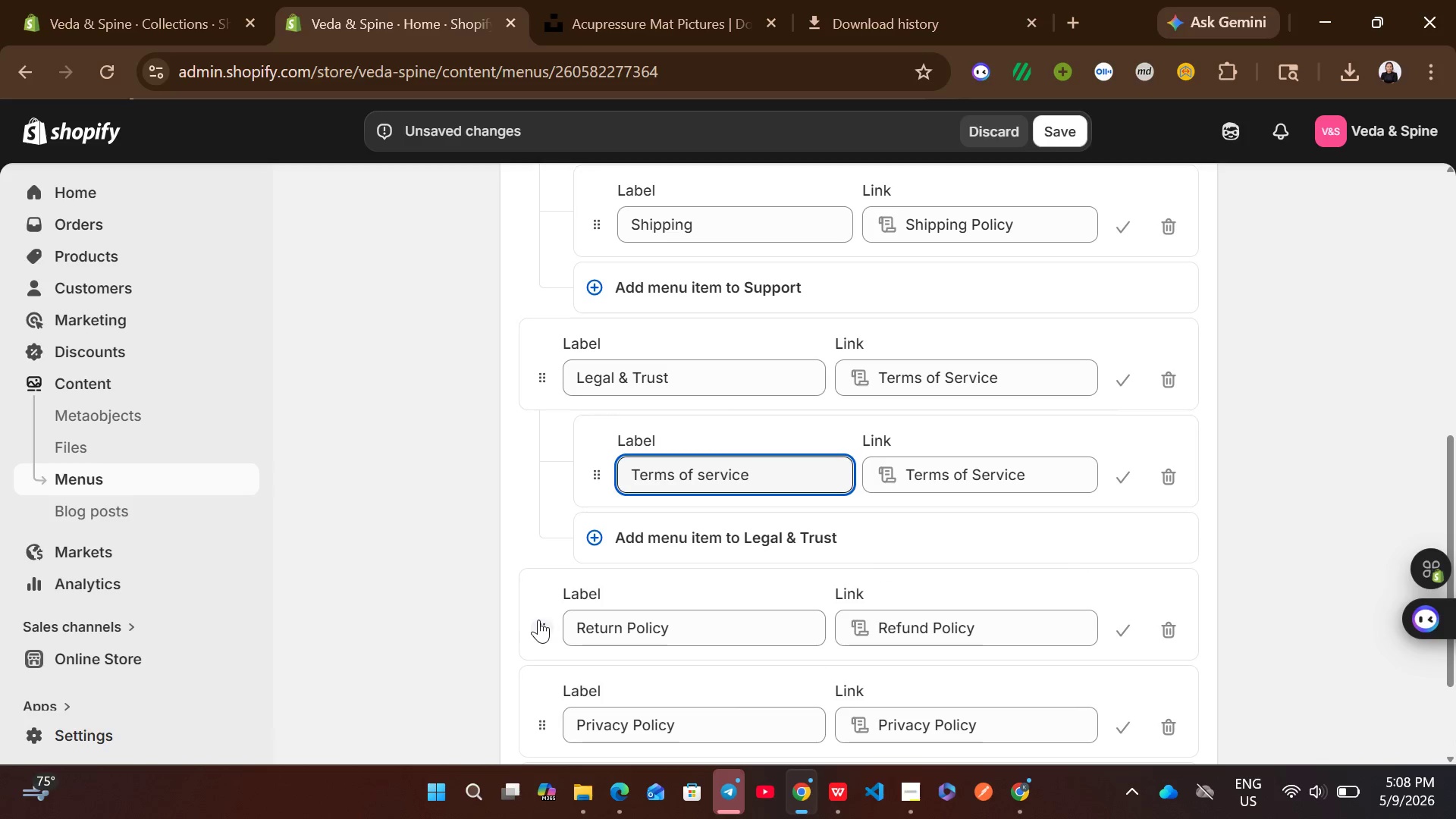 
left_click_drag(start_coordinate=[538, 622], to_coordinate=[585, 594])
 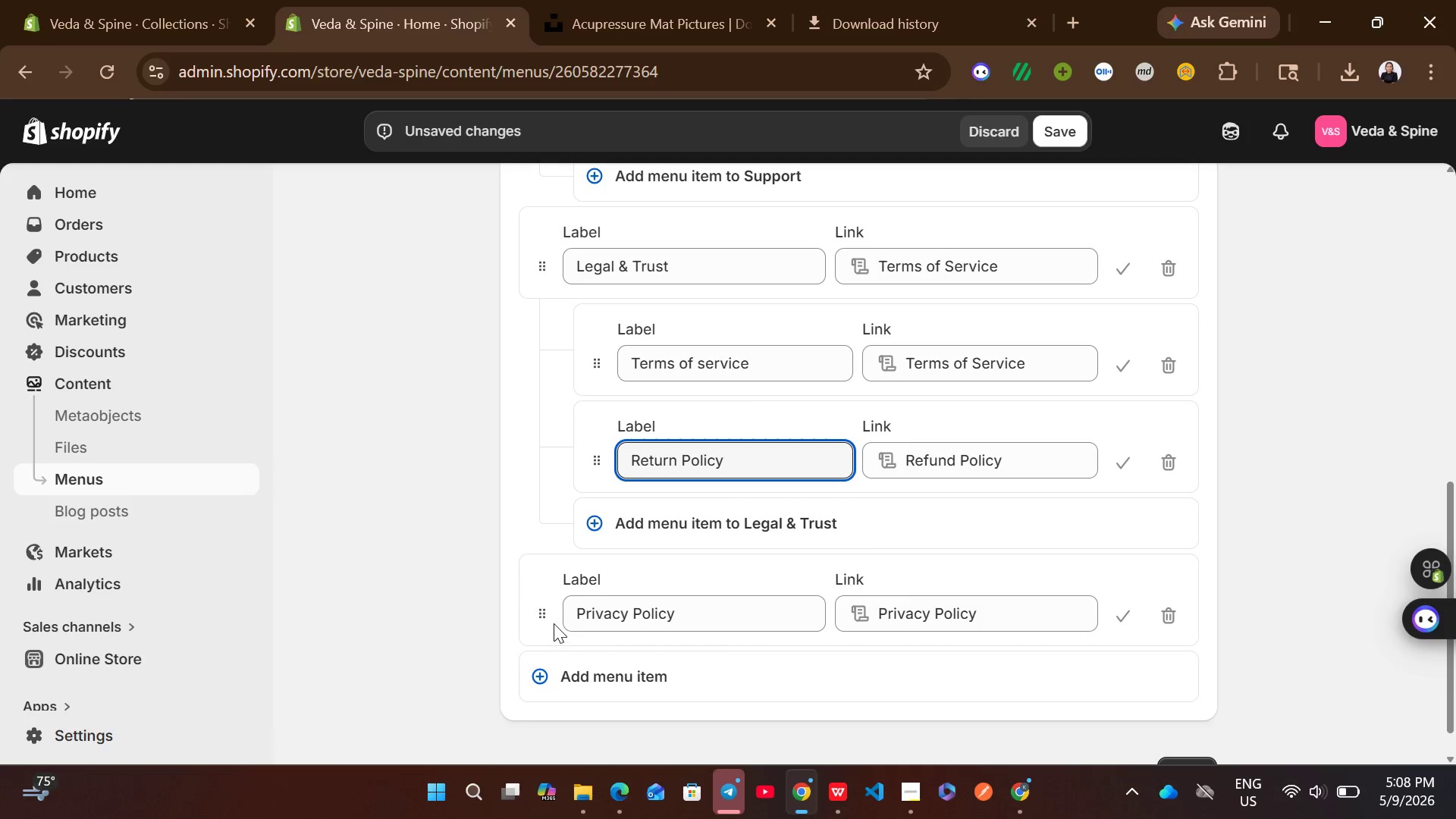 
left_click_drag(start_coordinate=[542, 617], to_coordinate=[589, 567])
 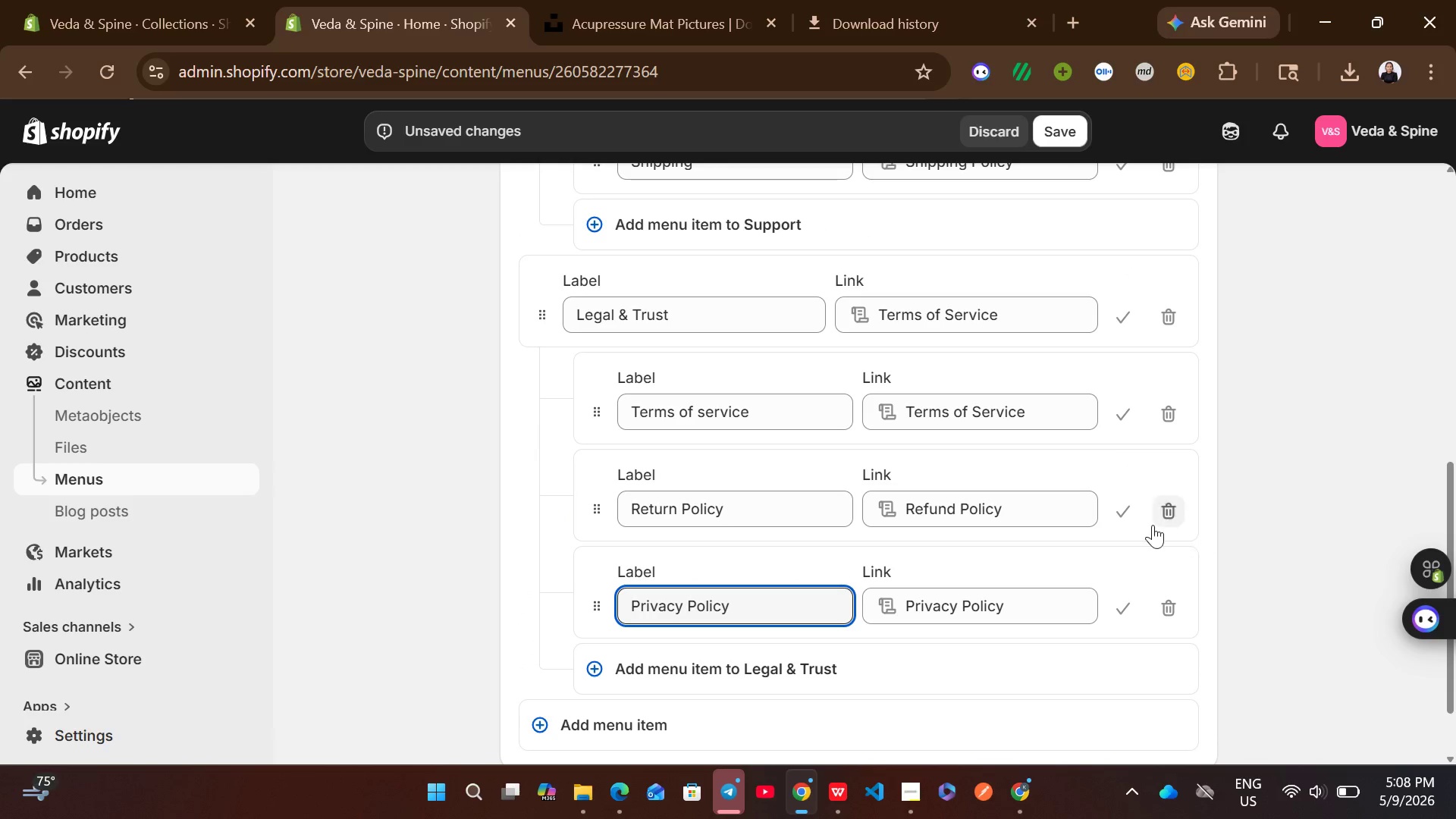 
left_click([1134, 515])
 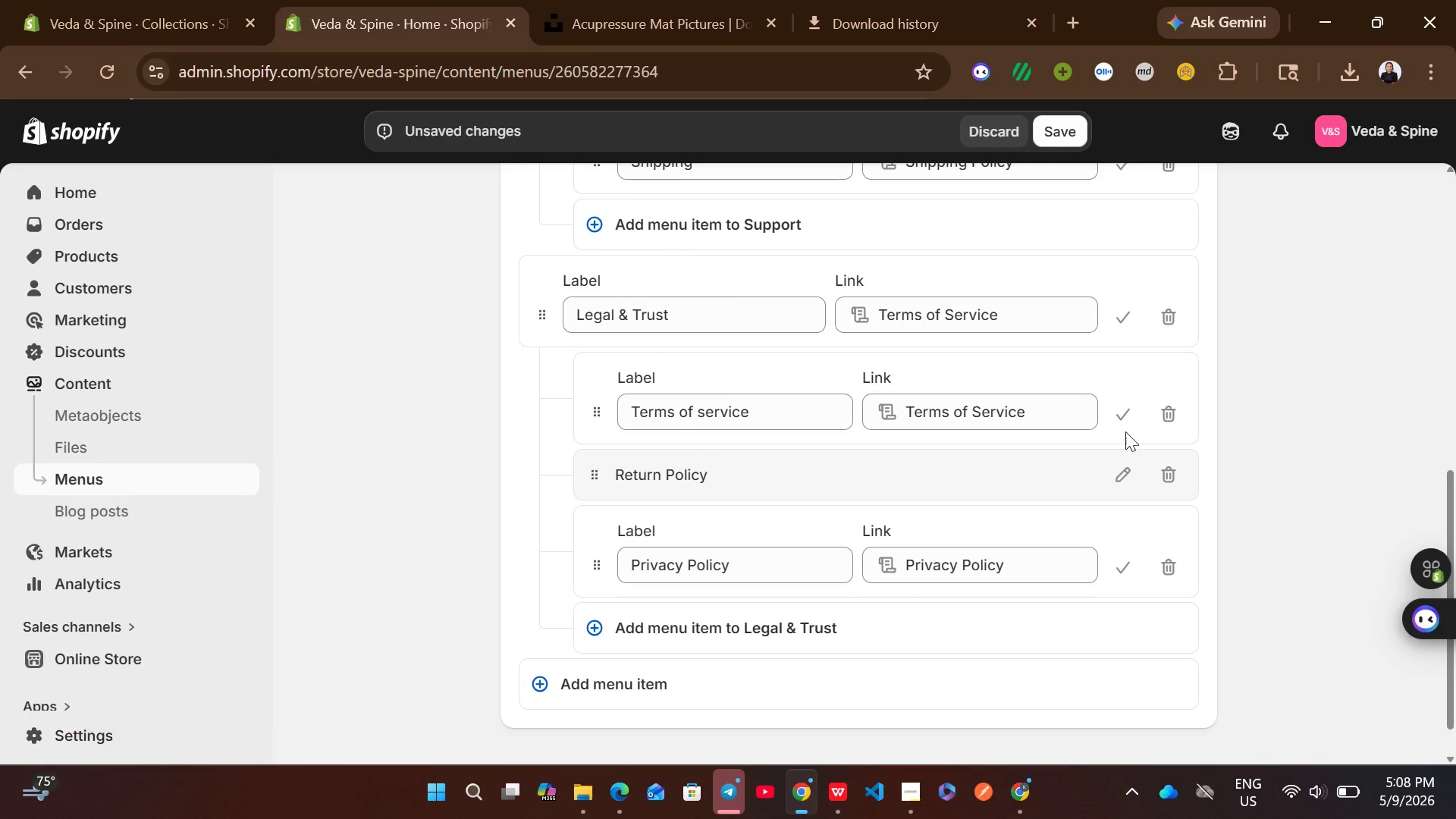 
left_click([1125, 420])
 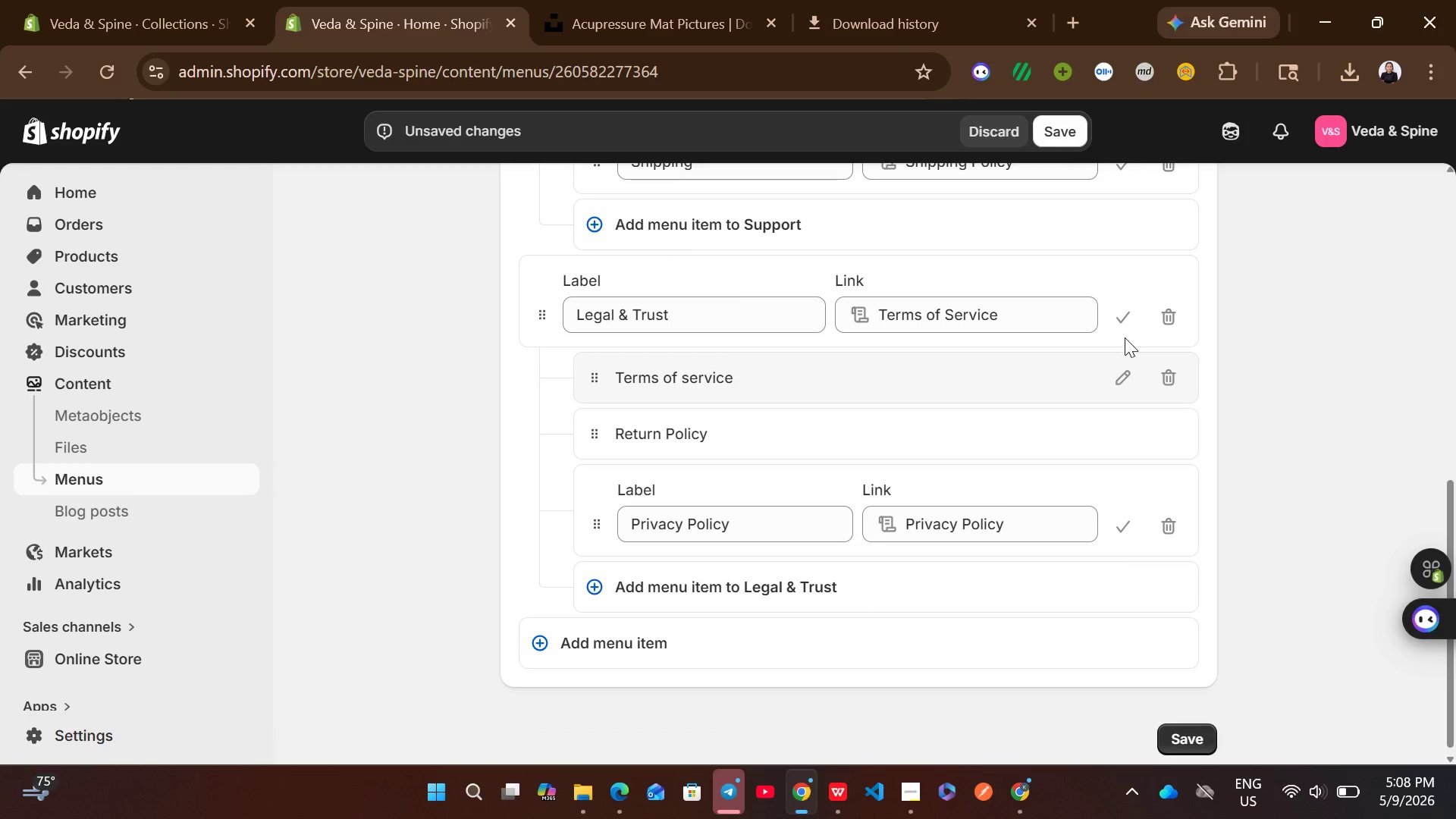 
left_click([1124, 328])
 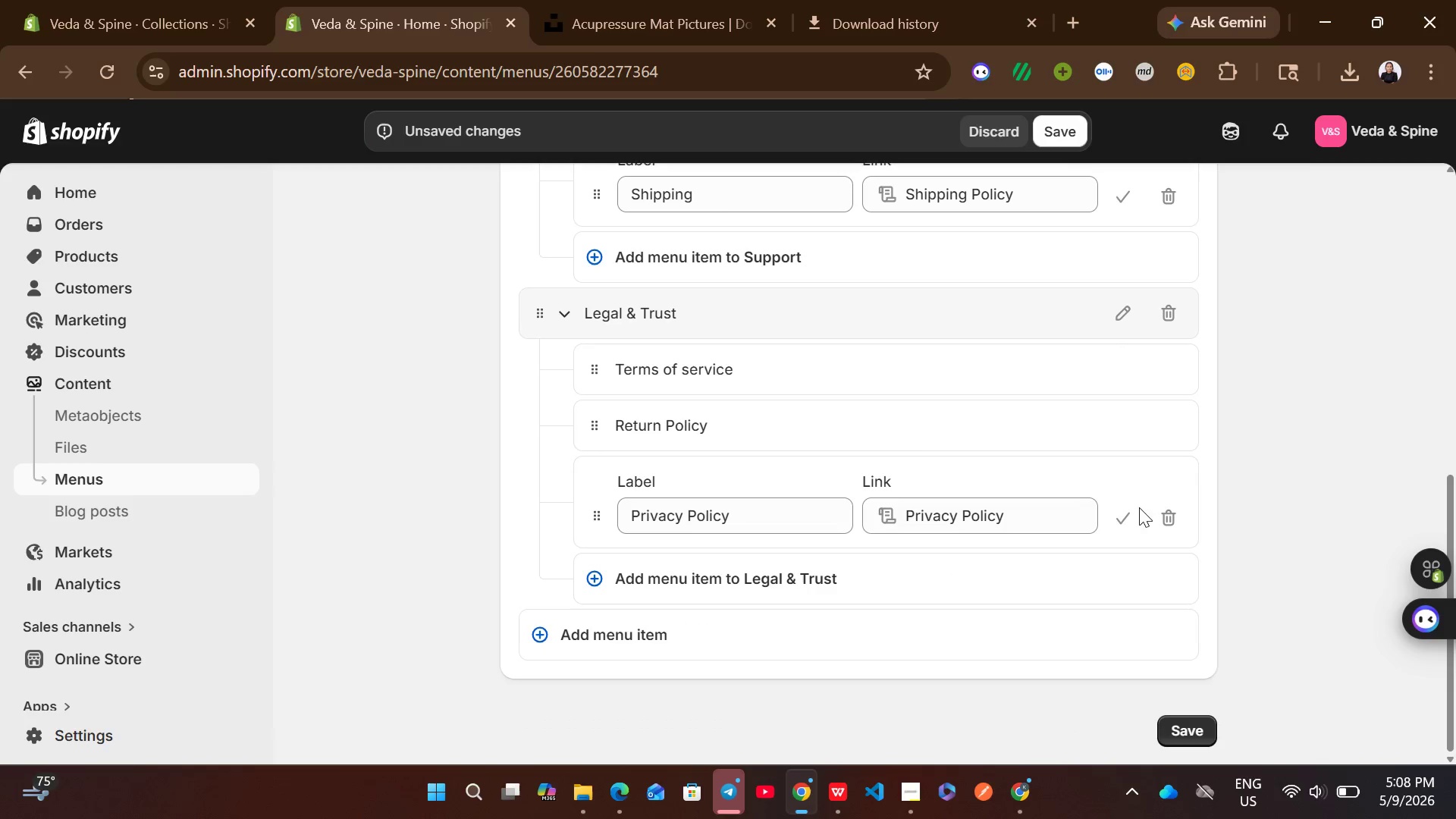 
left_click([1134, 511])
 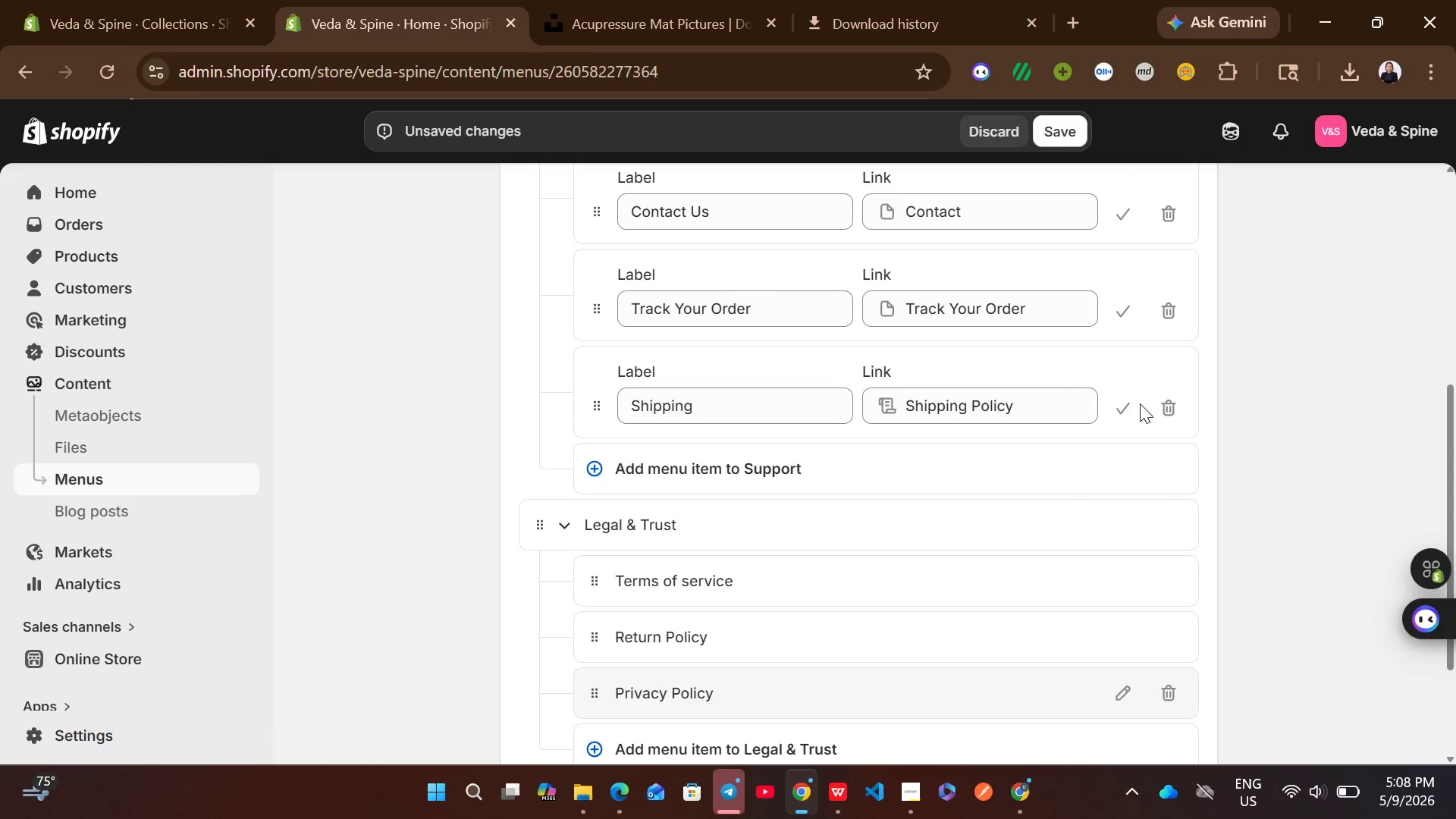 
left_click_drag(start_coordinate=[1137, 393], to_coordinate=[1125, 410])
 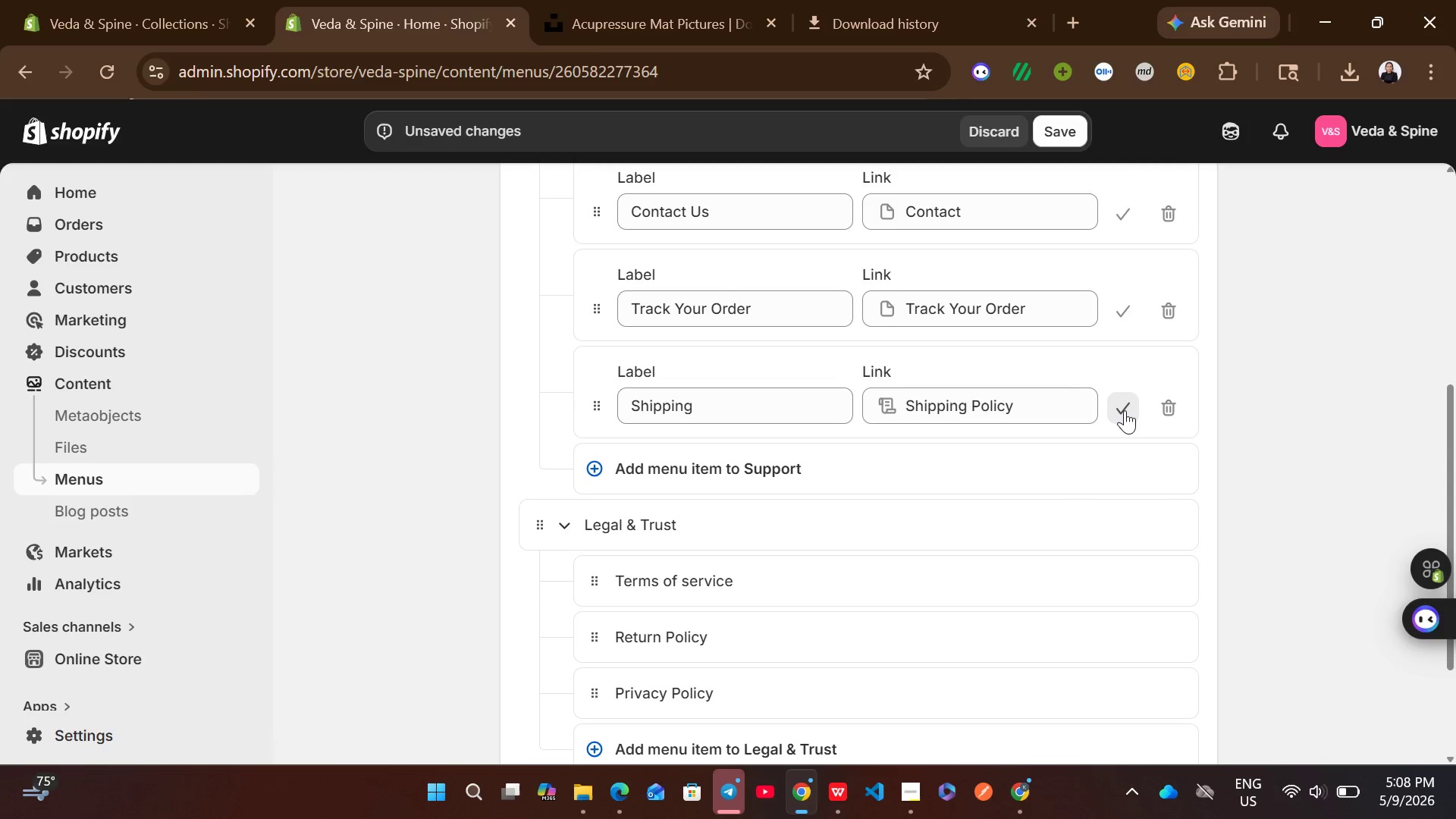 
left_click([1125, 410])
 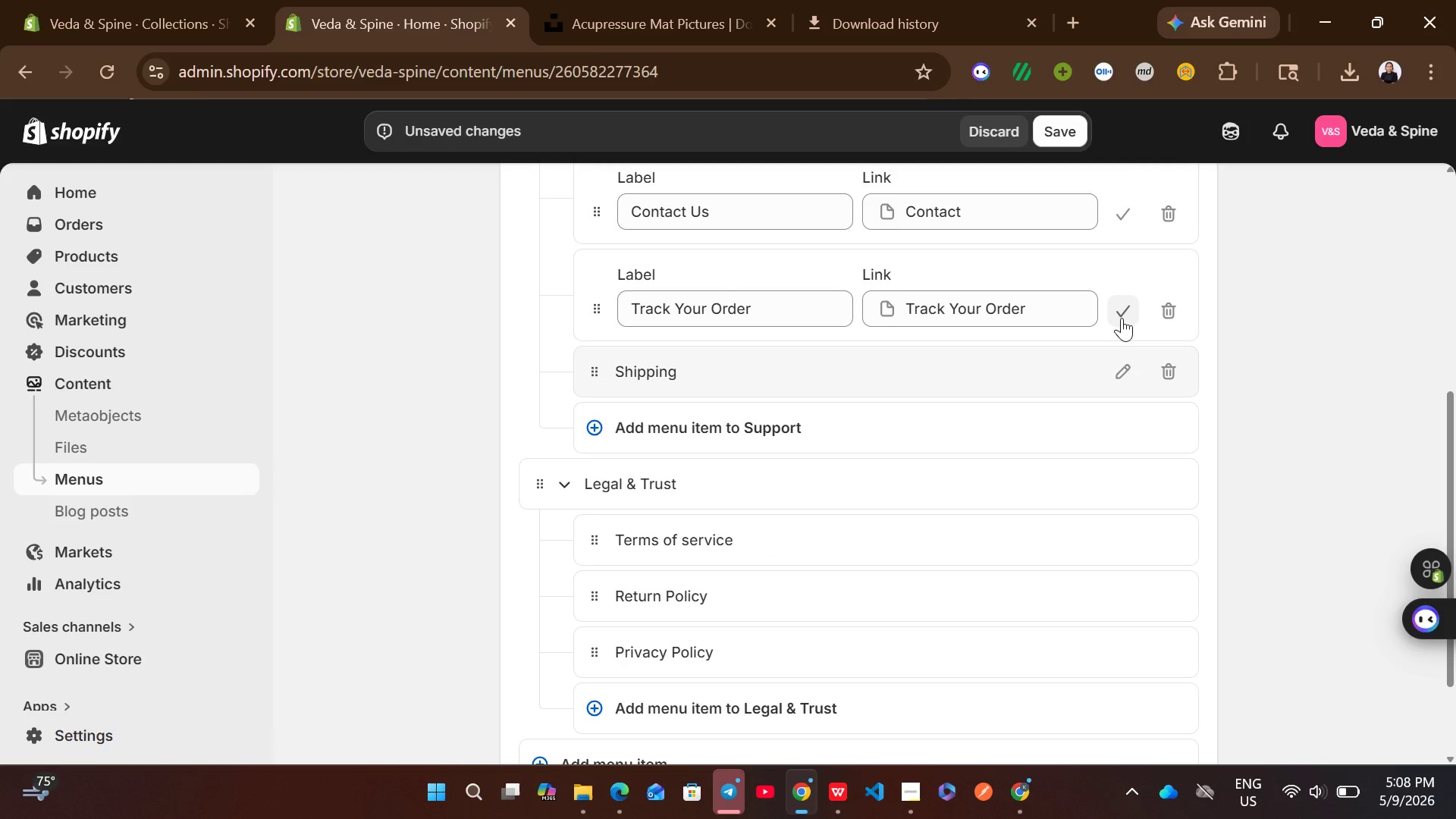 
left_click([1122, 318])
 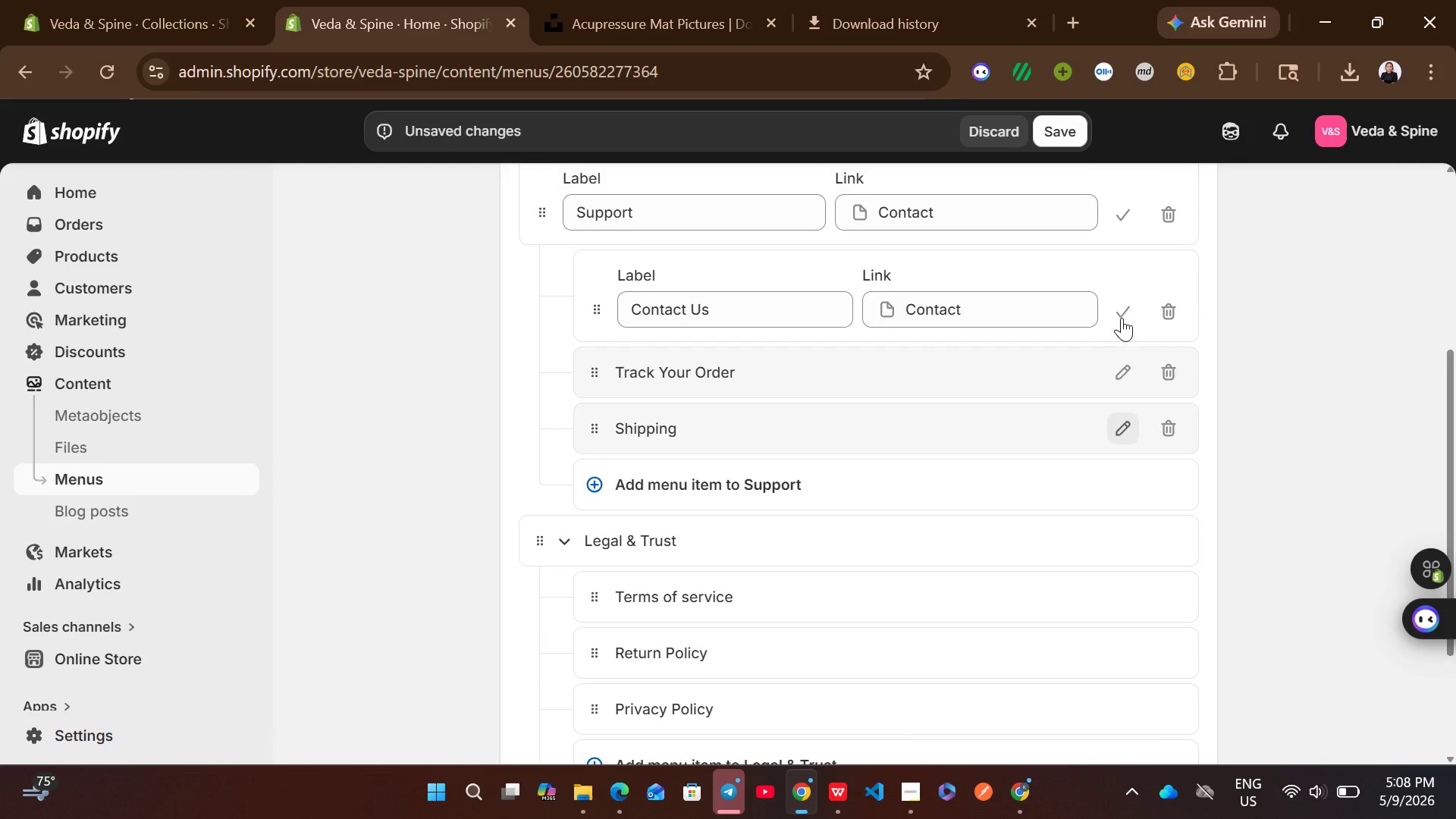 
left_click([1122, 318])
 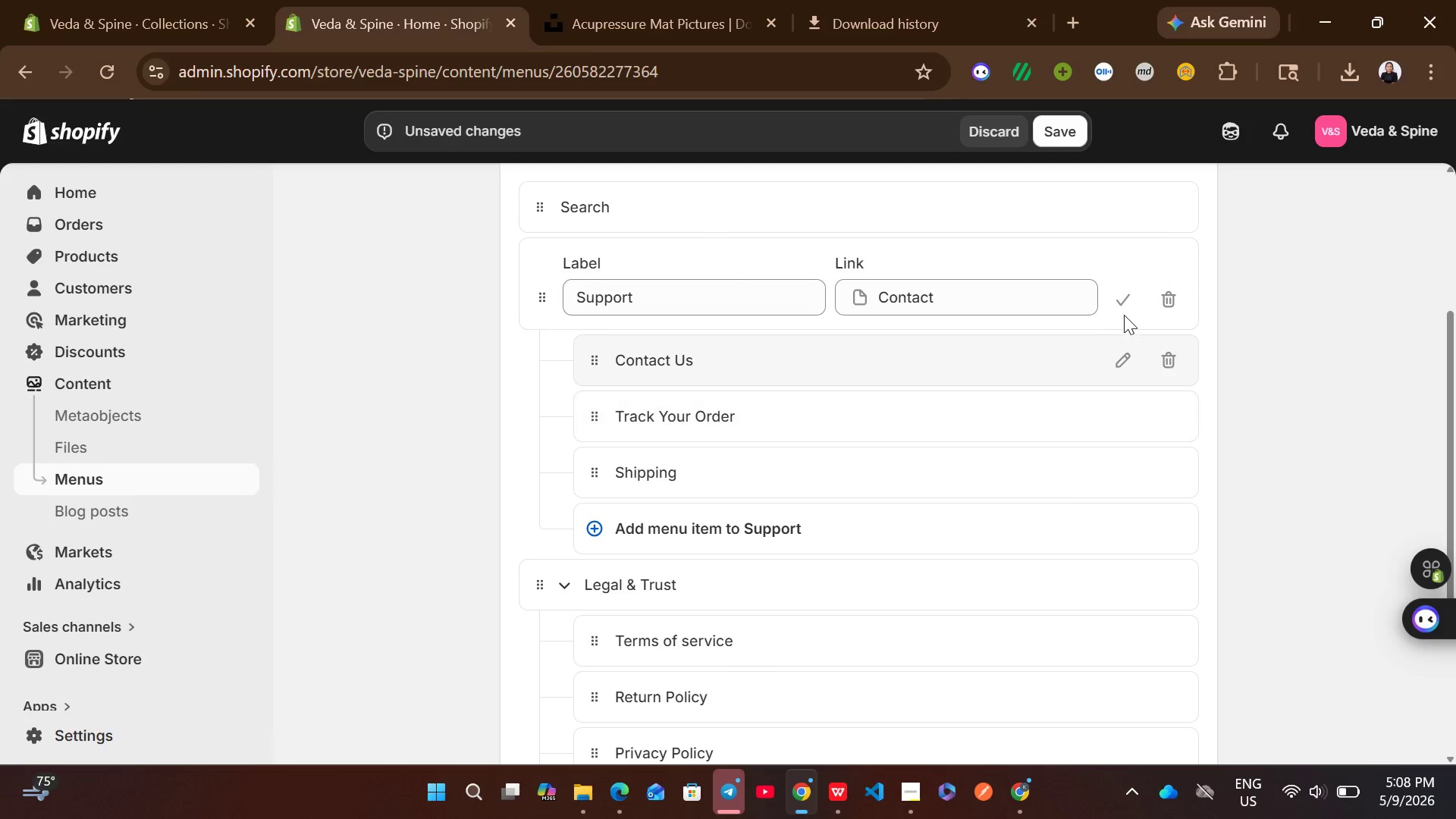 
left_click([1128, 306])
 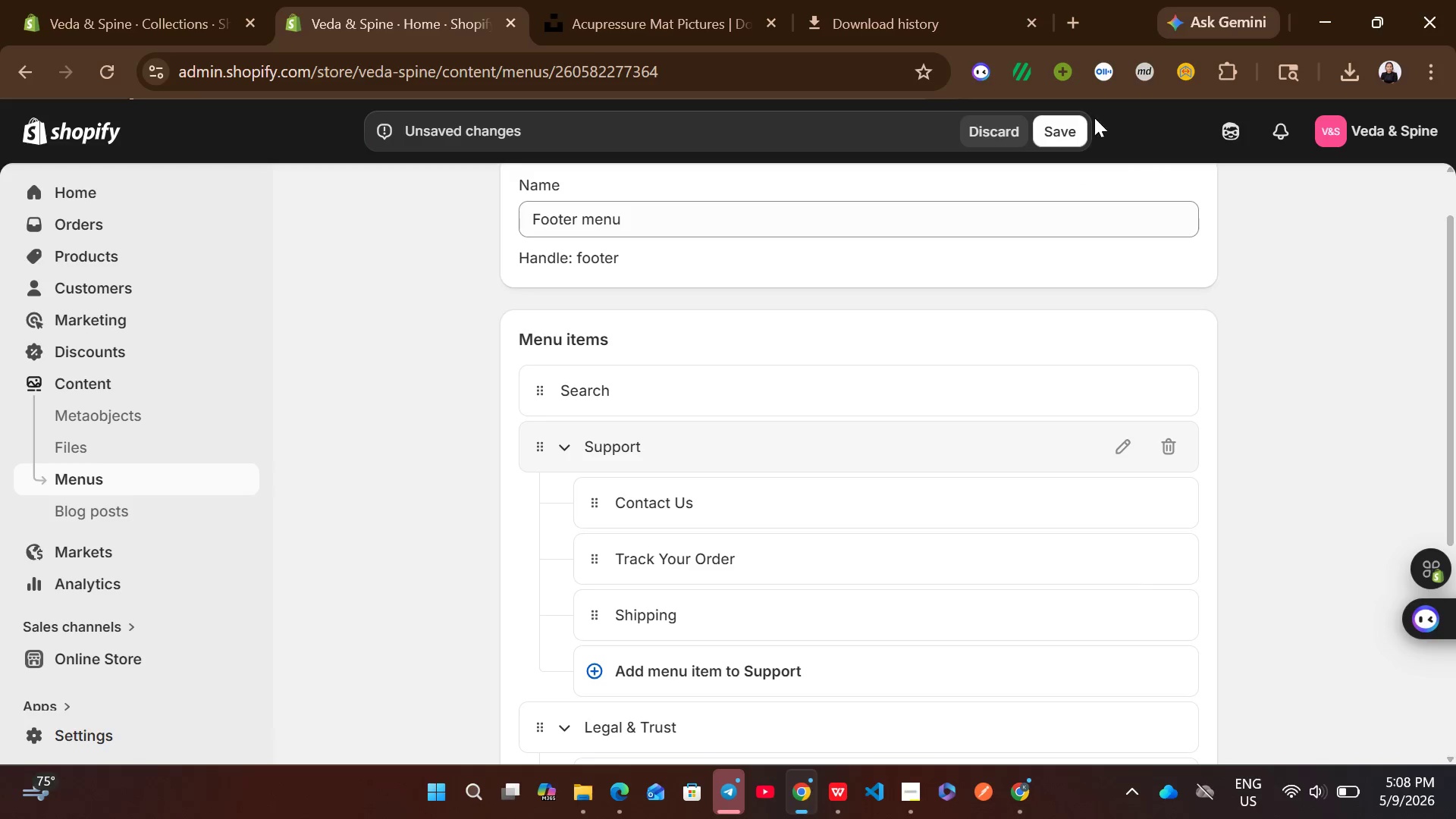 
left_click([1054, 139])
 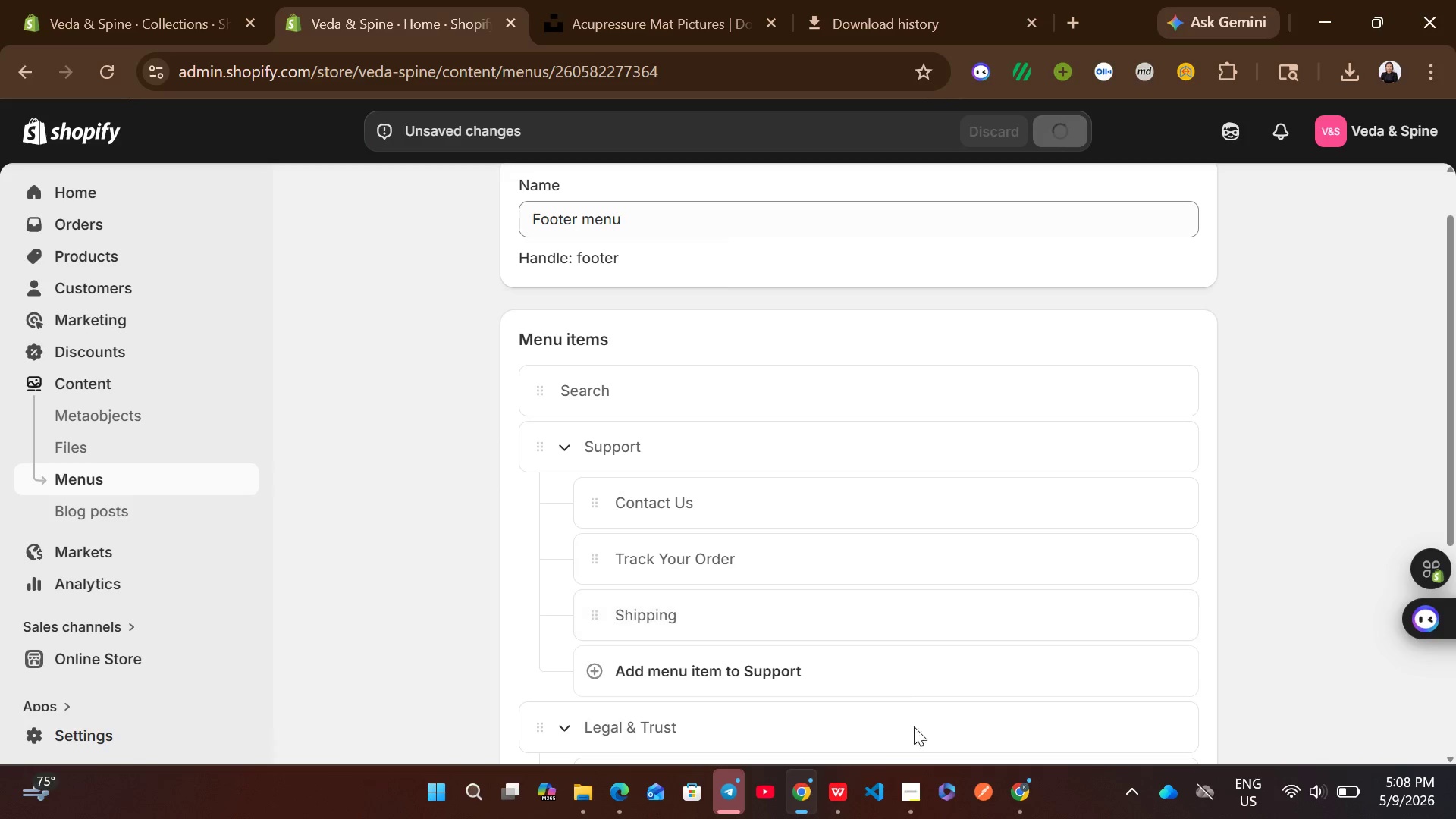 
left_click([917, 780])